 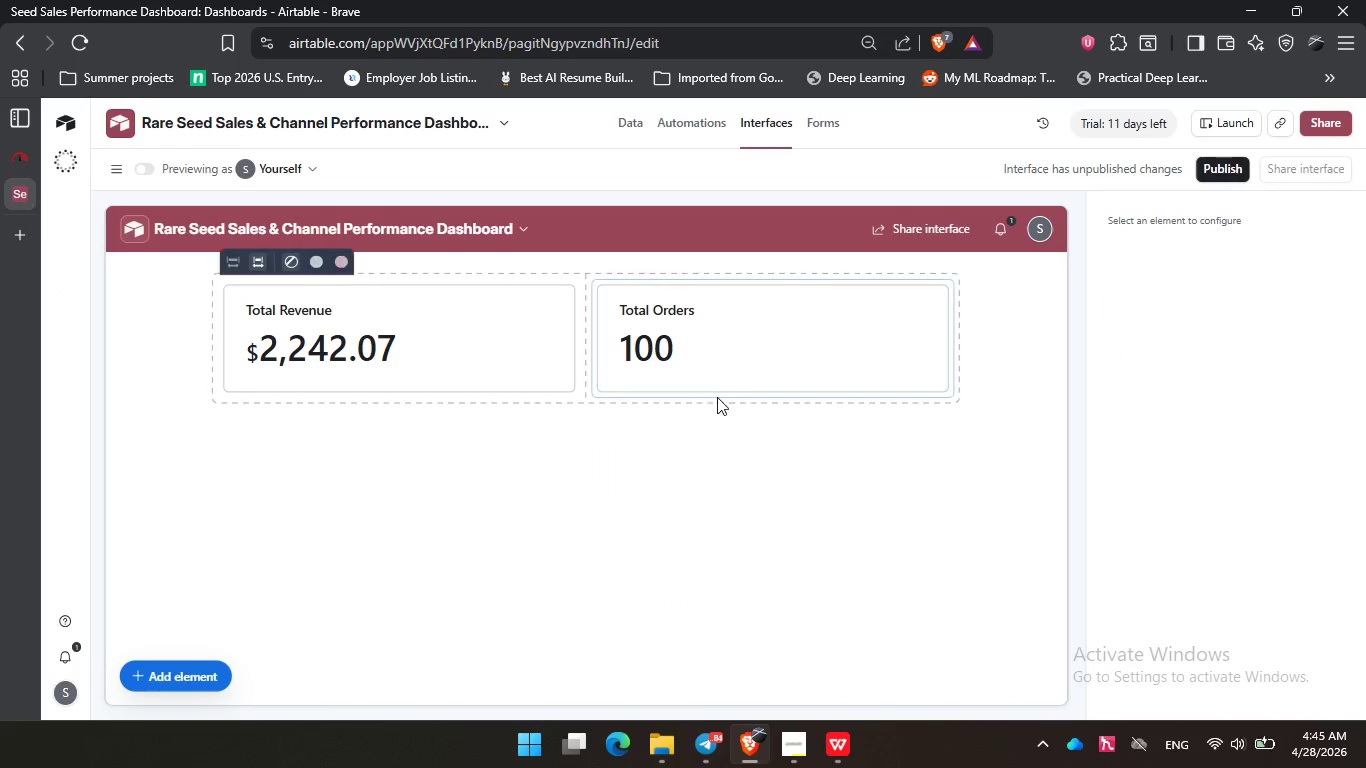 
left_click([187, 679])
 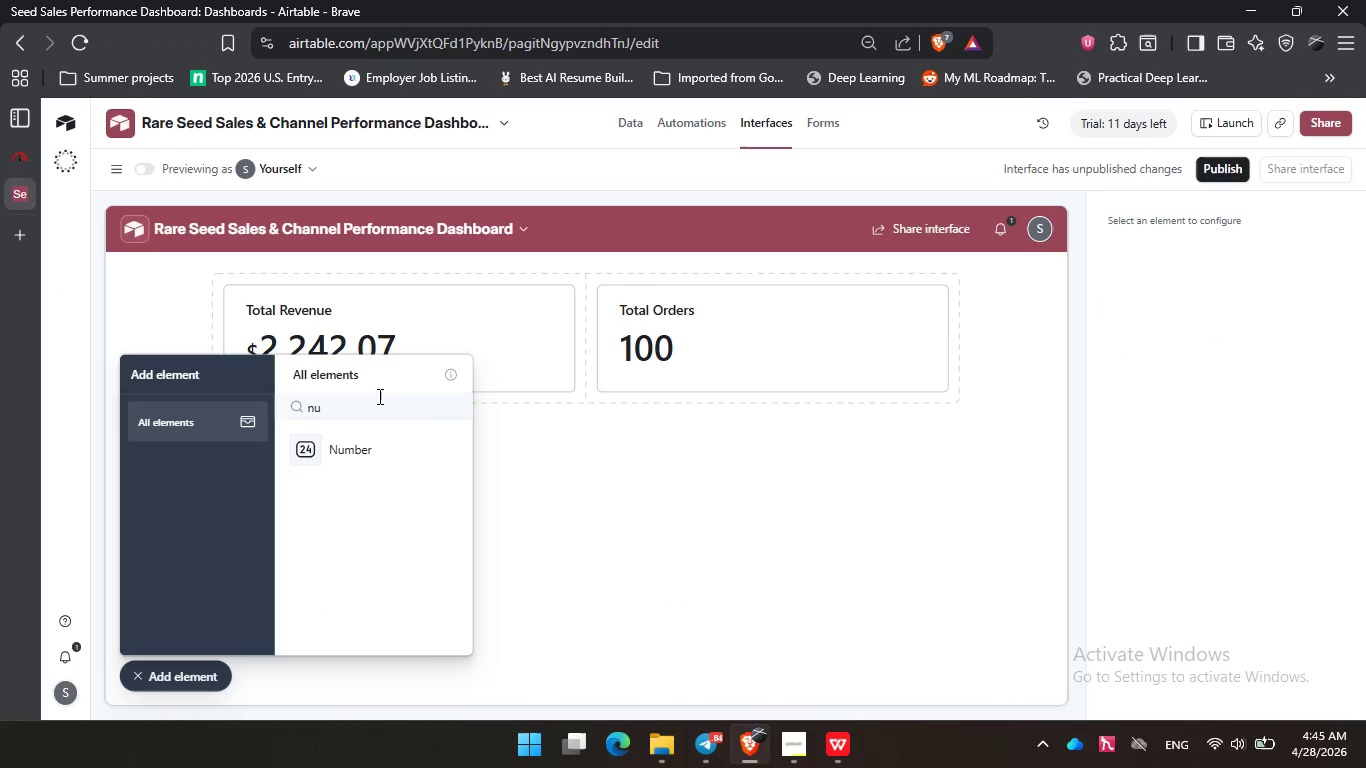 
left_click([378, 396])
 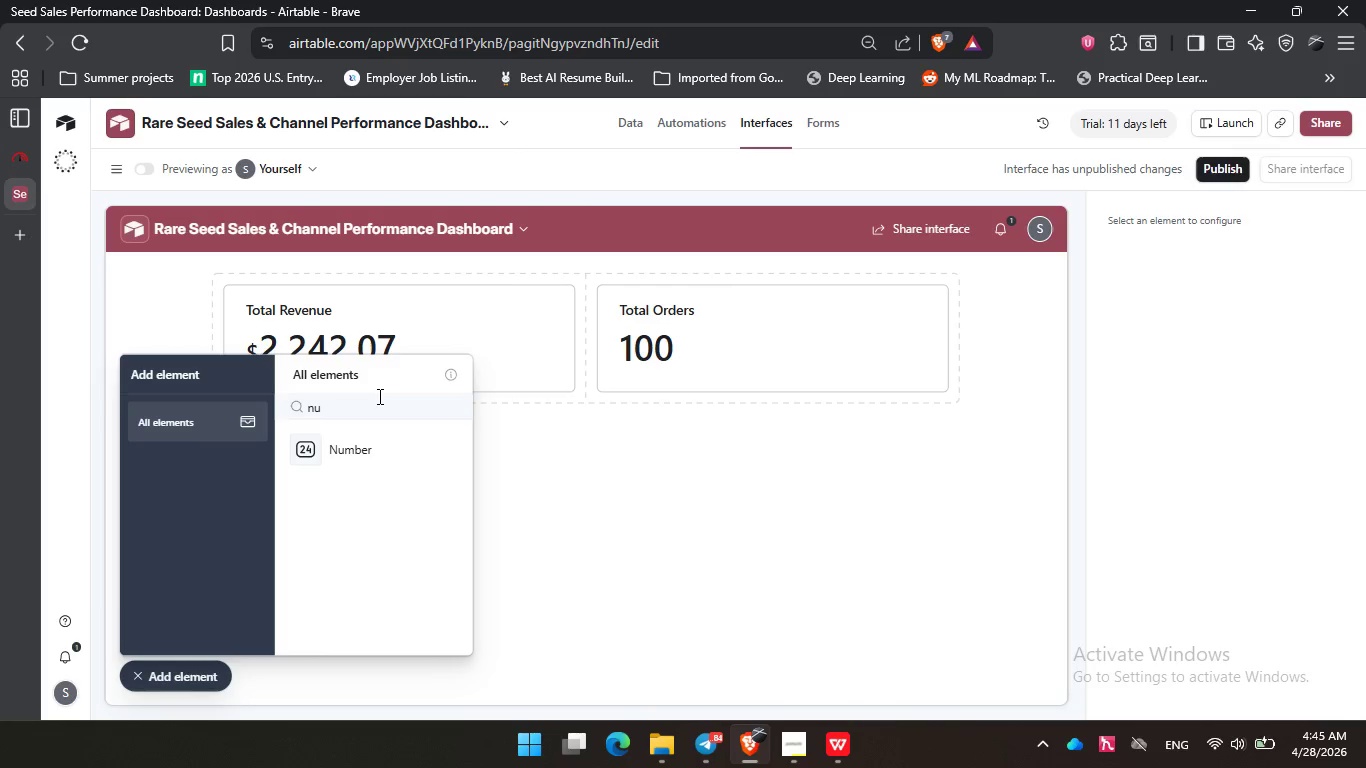 
key(Backspace)
 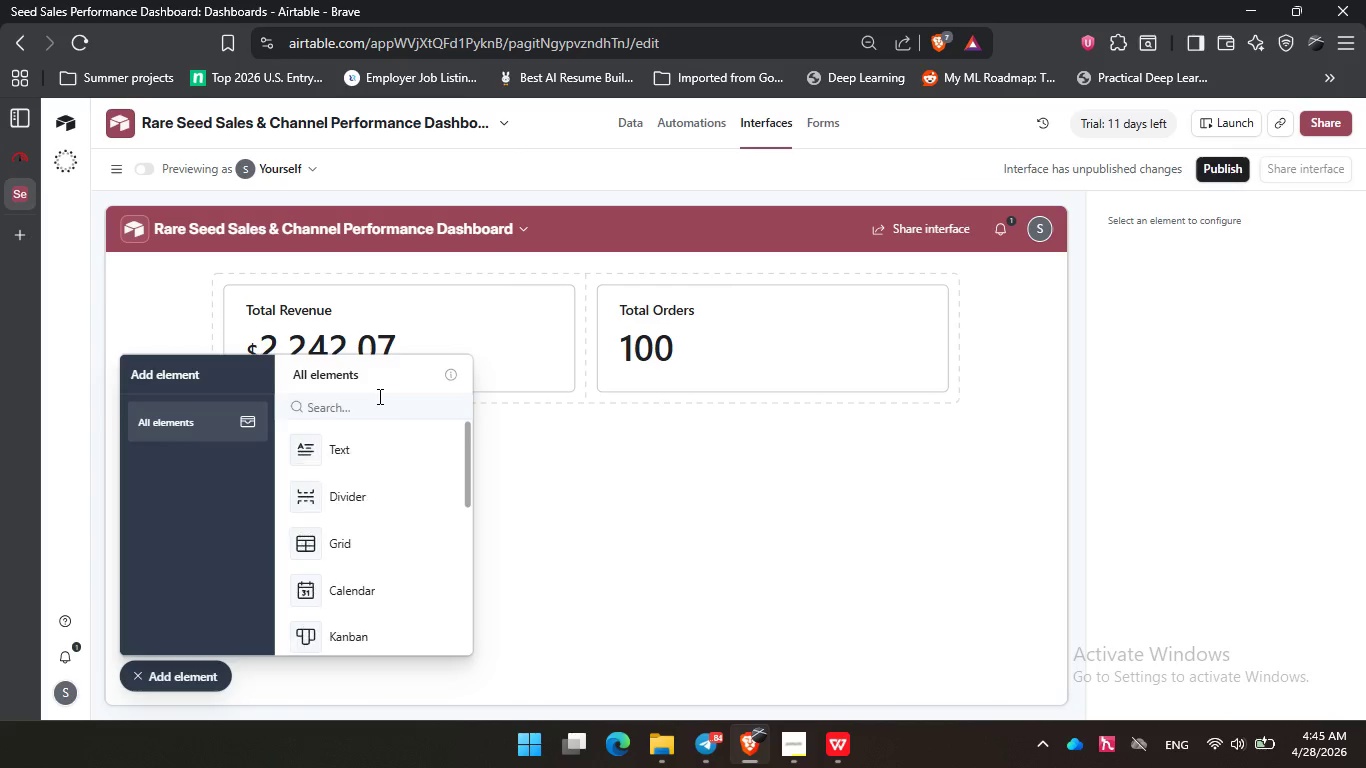 
key(Backspace)
 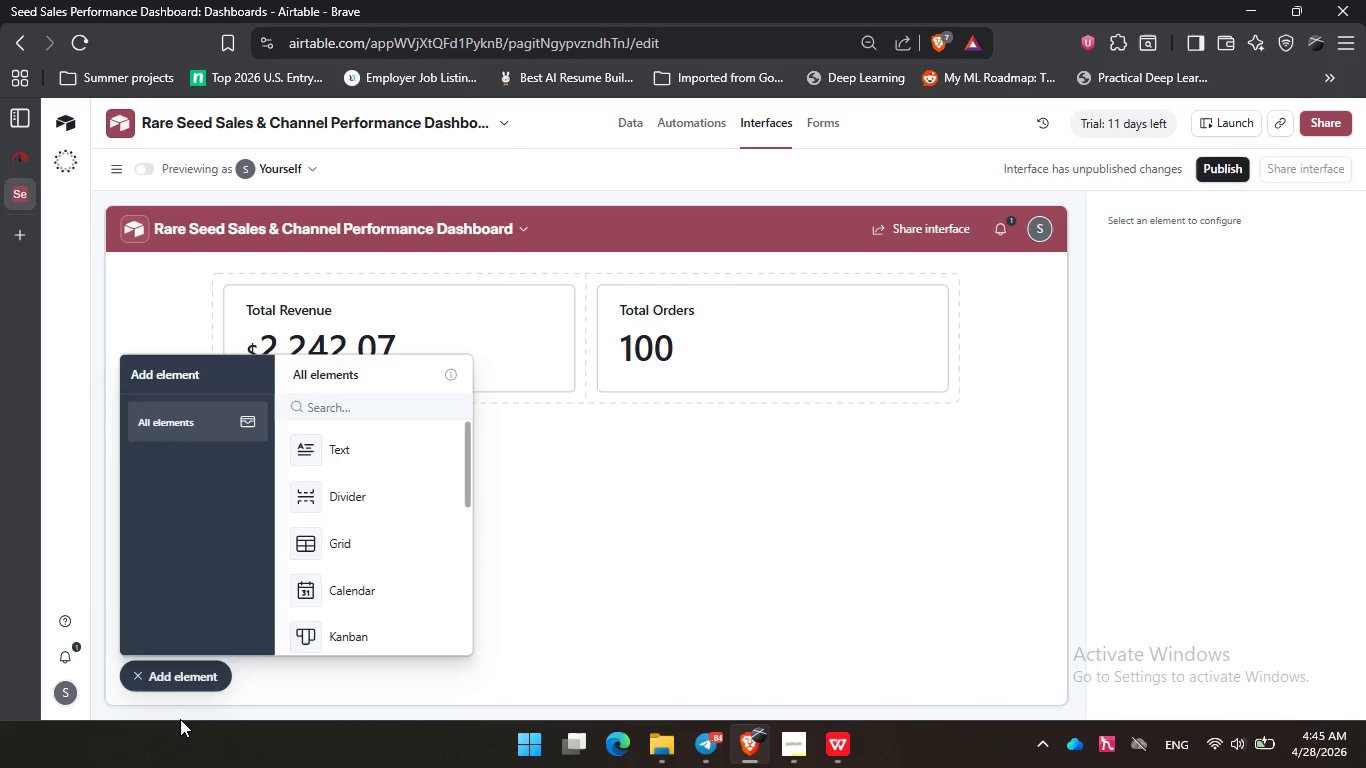 
wait(5.31)
 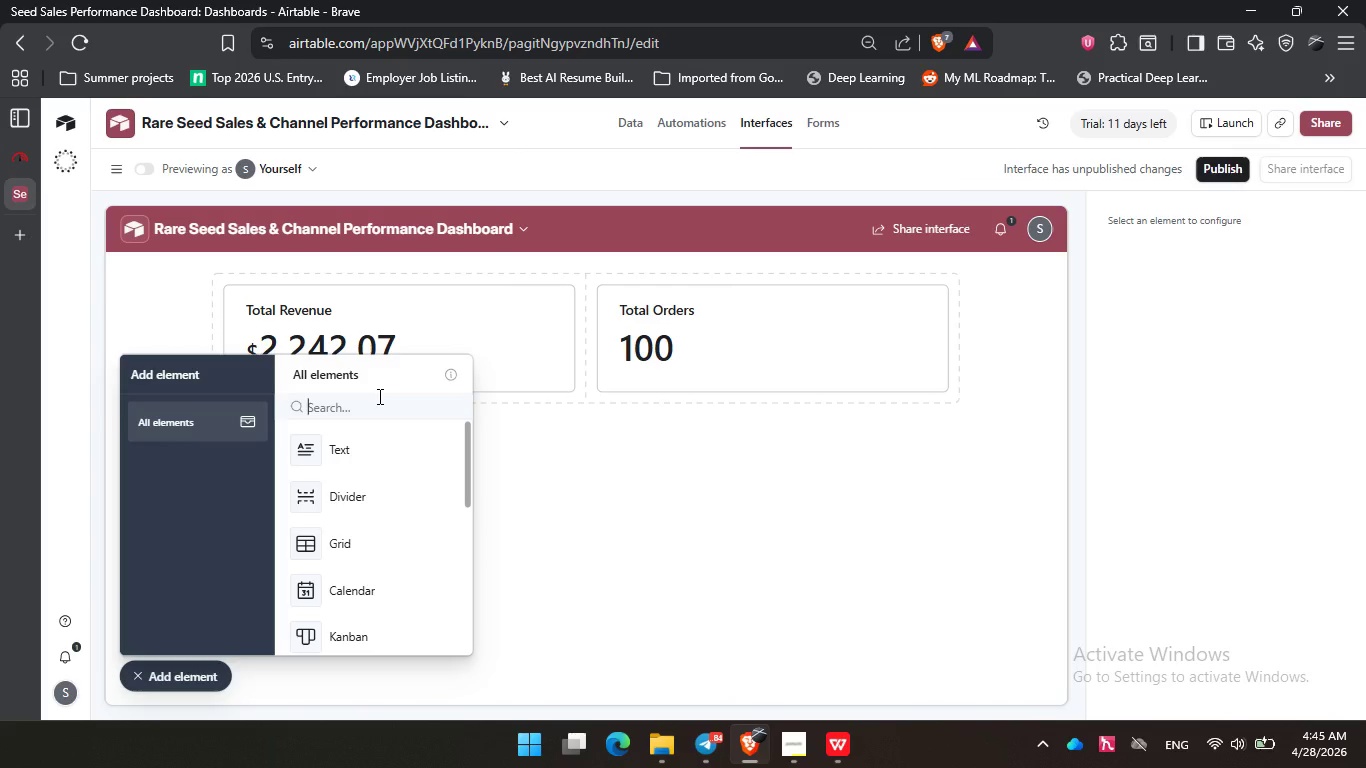 
left_click([365, 494])
 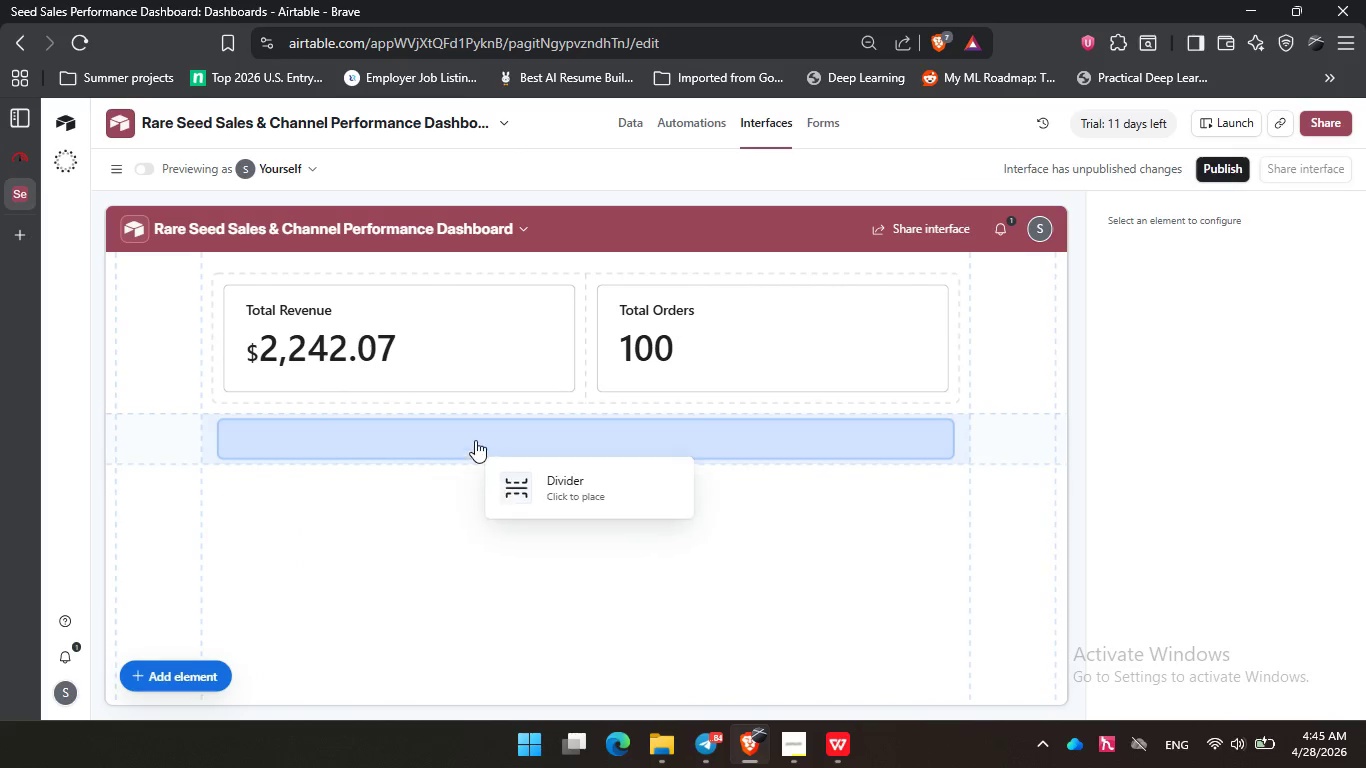 
left_click([475, 439])
 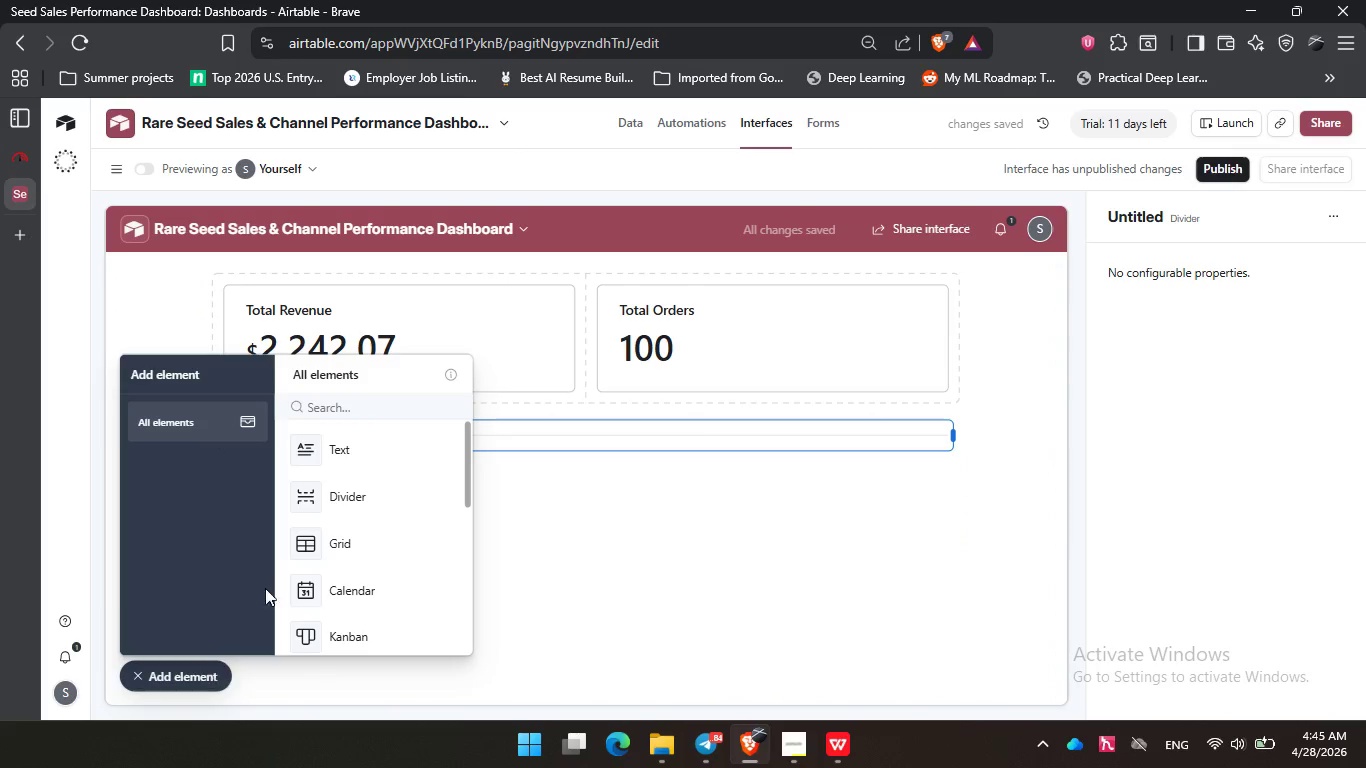 
scroll: coordinate [350, 594], scroll_direction: down, amount: 2.0
 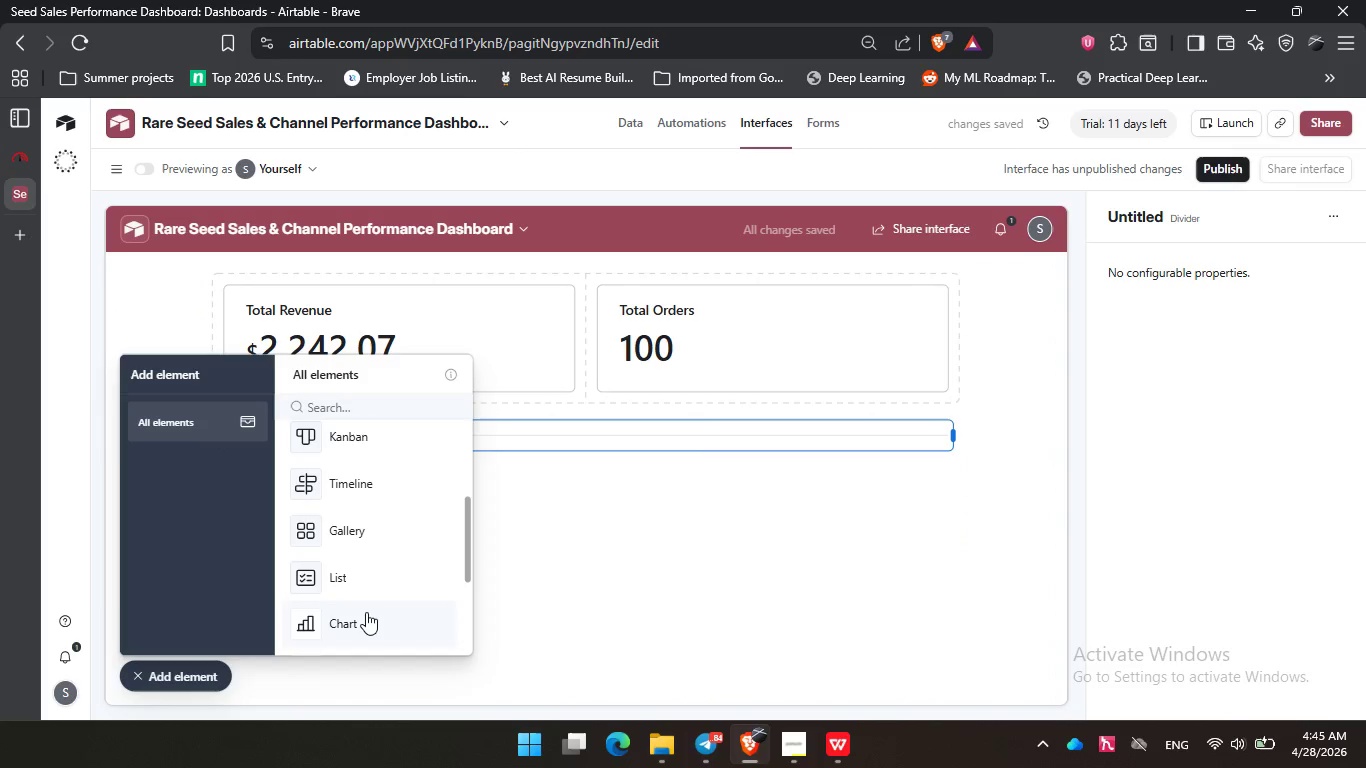 
left_click([366, 612])
 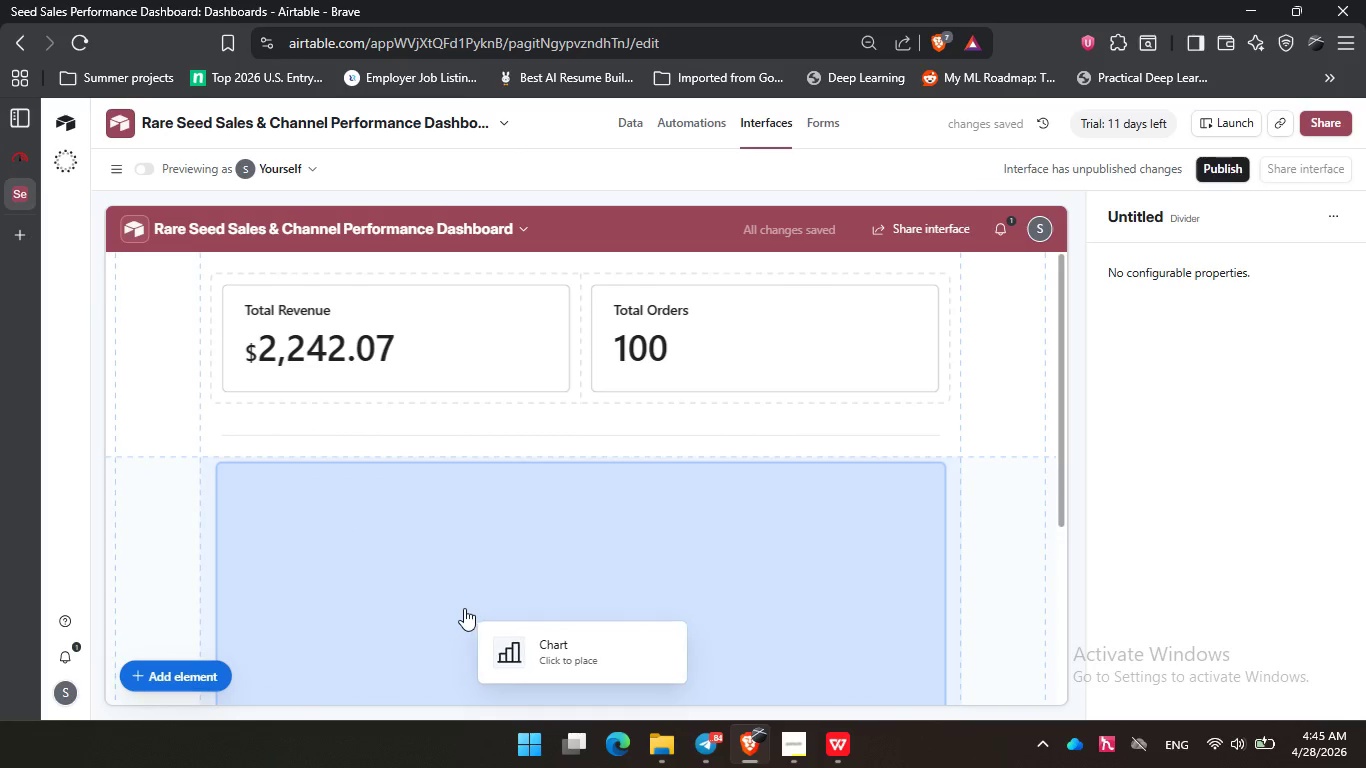 
left_click([464, 608])
 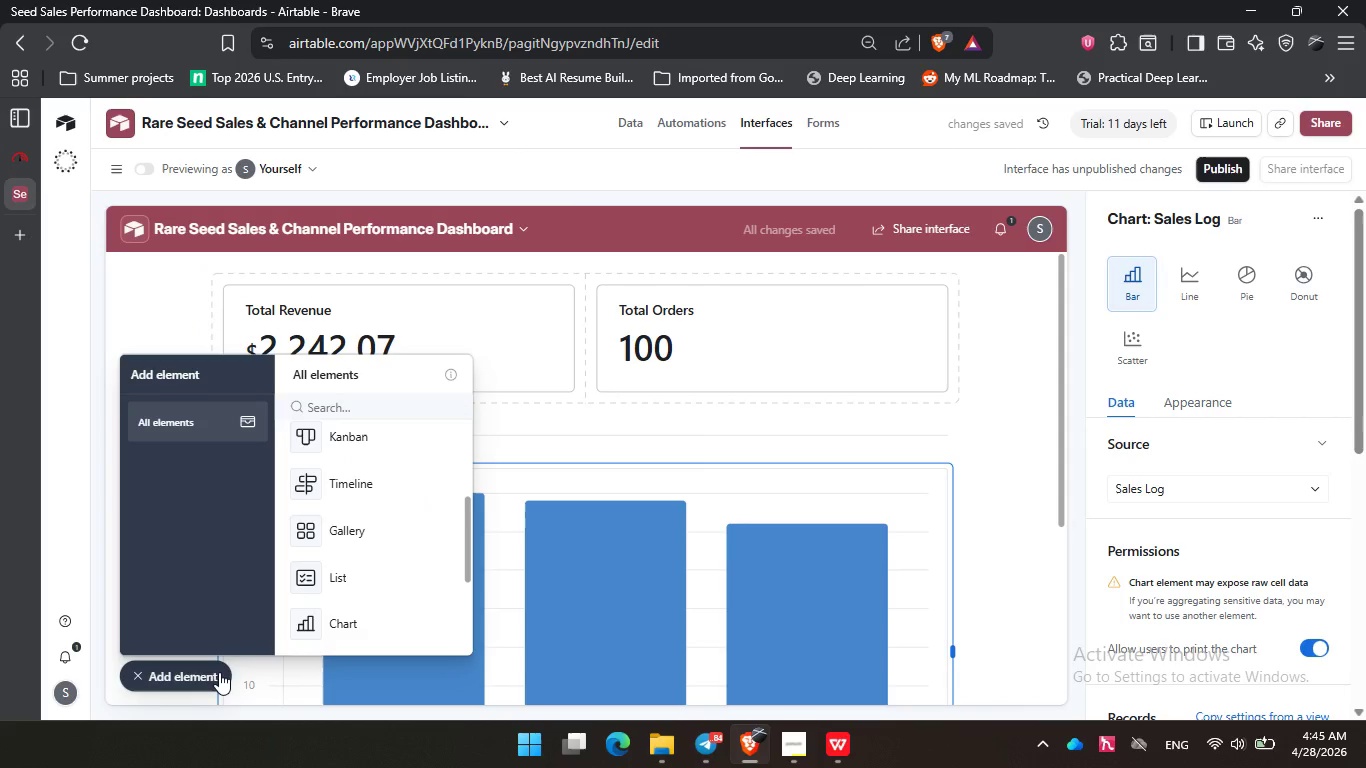 
left_click([212, 672])
 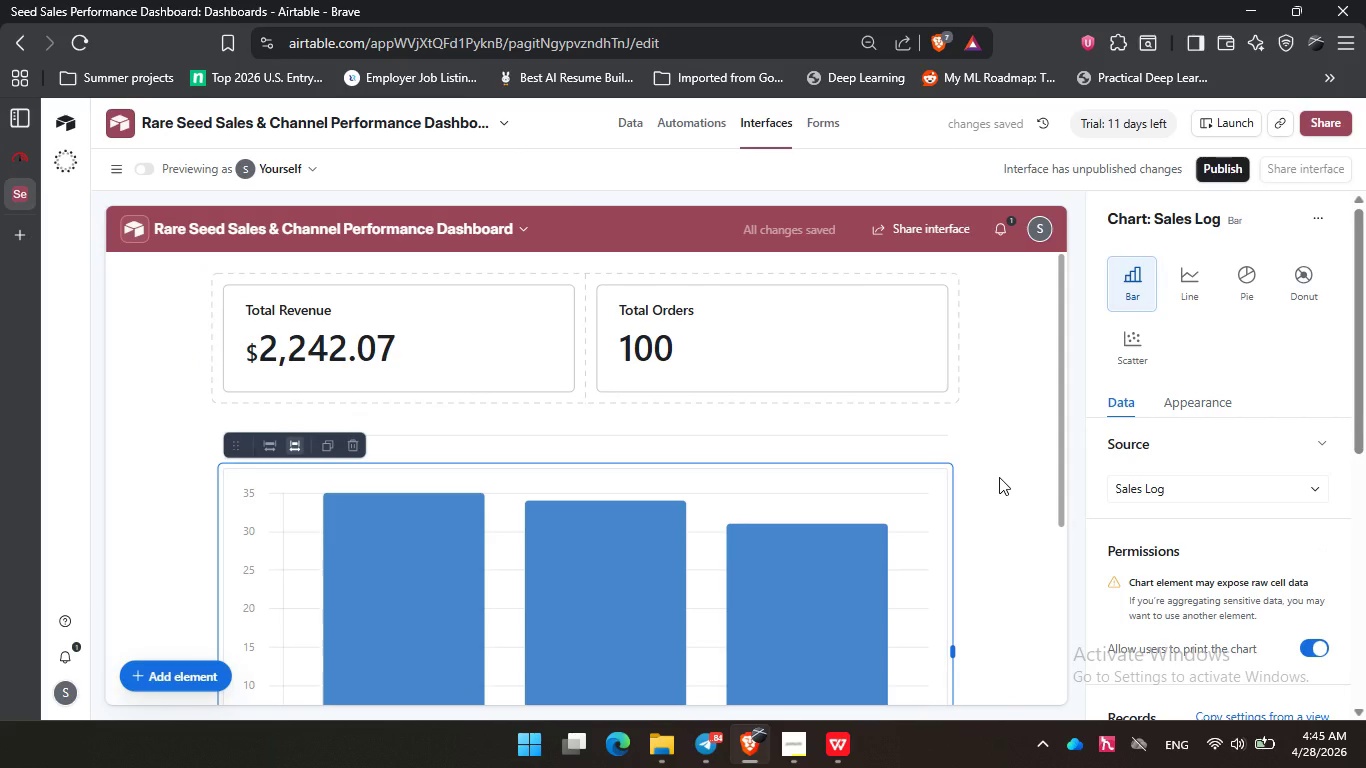 
wait(8.25)
 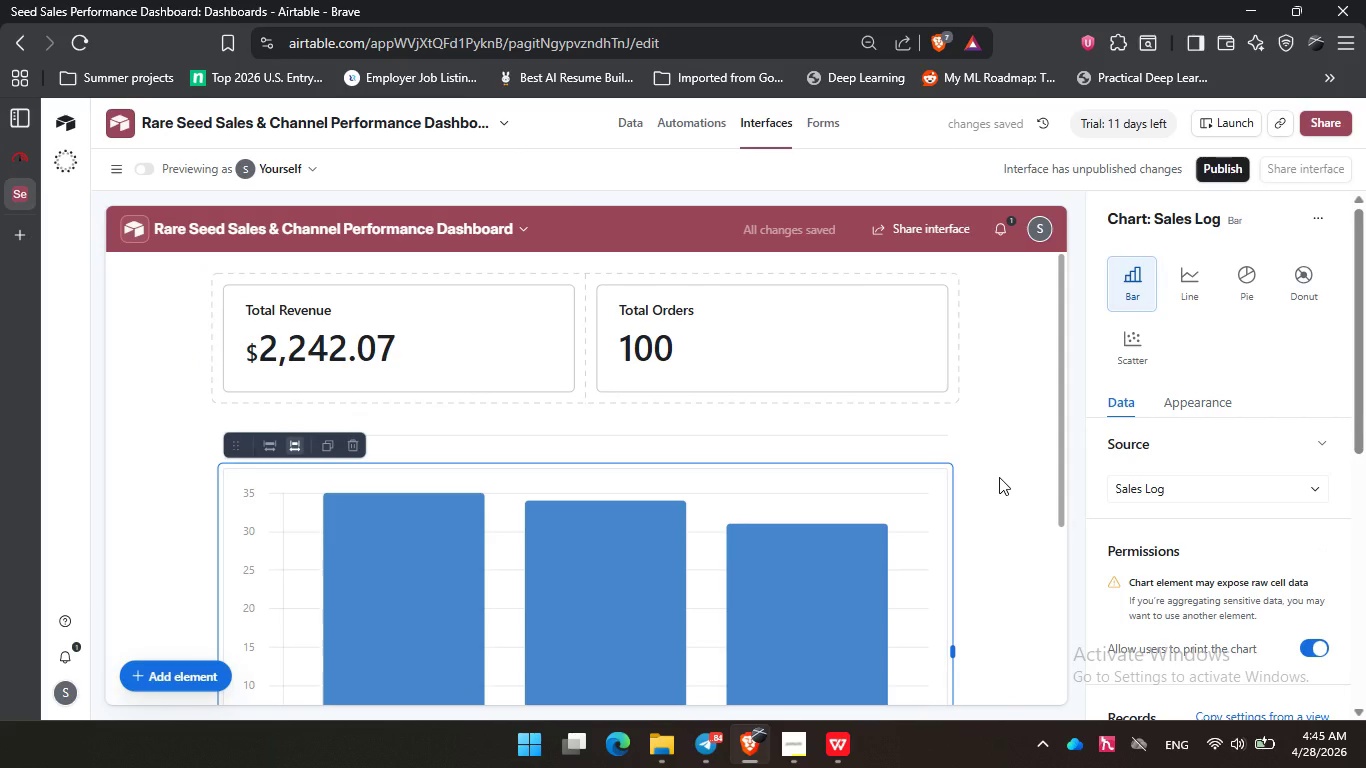 
scroll: coordinate [1255, 503], scroll_direction: down, amount: 4.0
 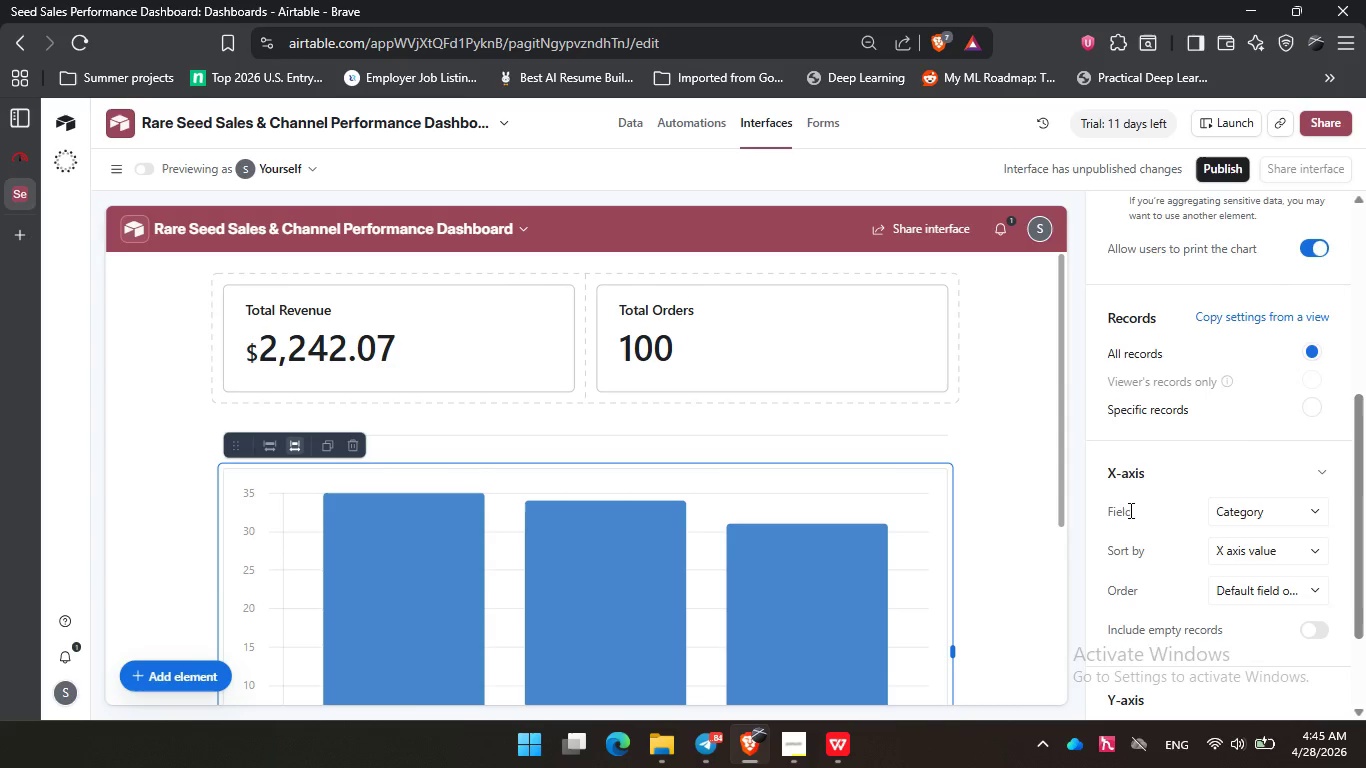 
scroll: coordinate [1131, 508], scroll_direction: up, amount: 4.0
 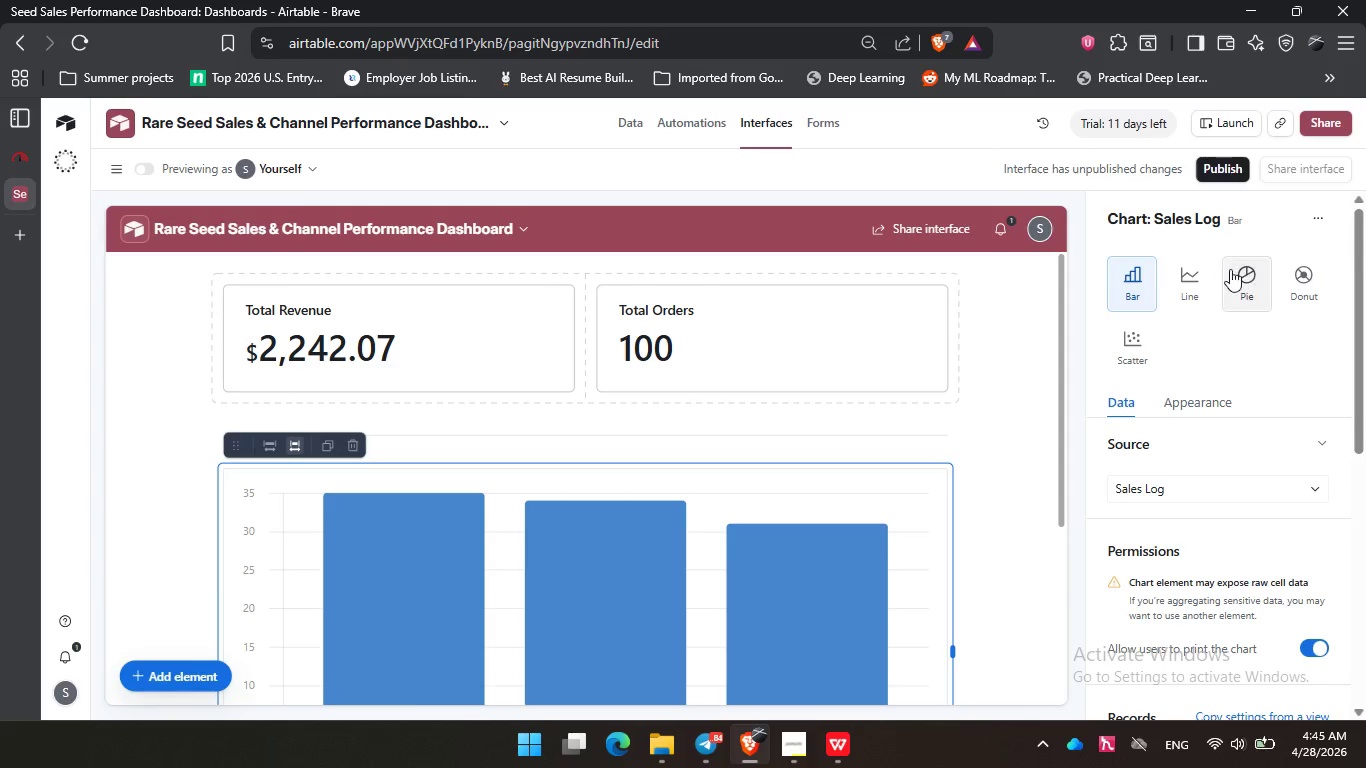 
left_click([1231, 269])
 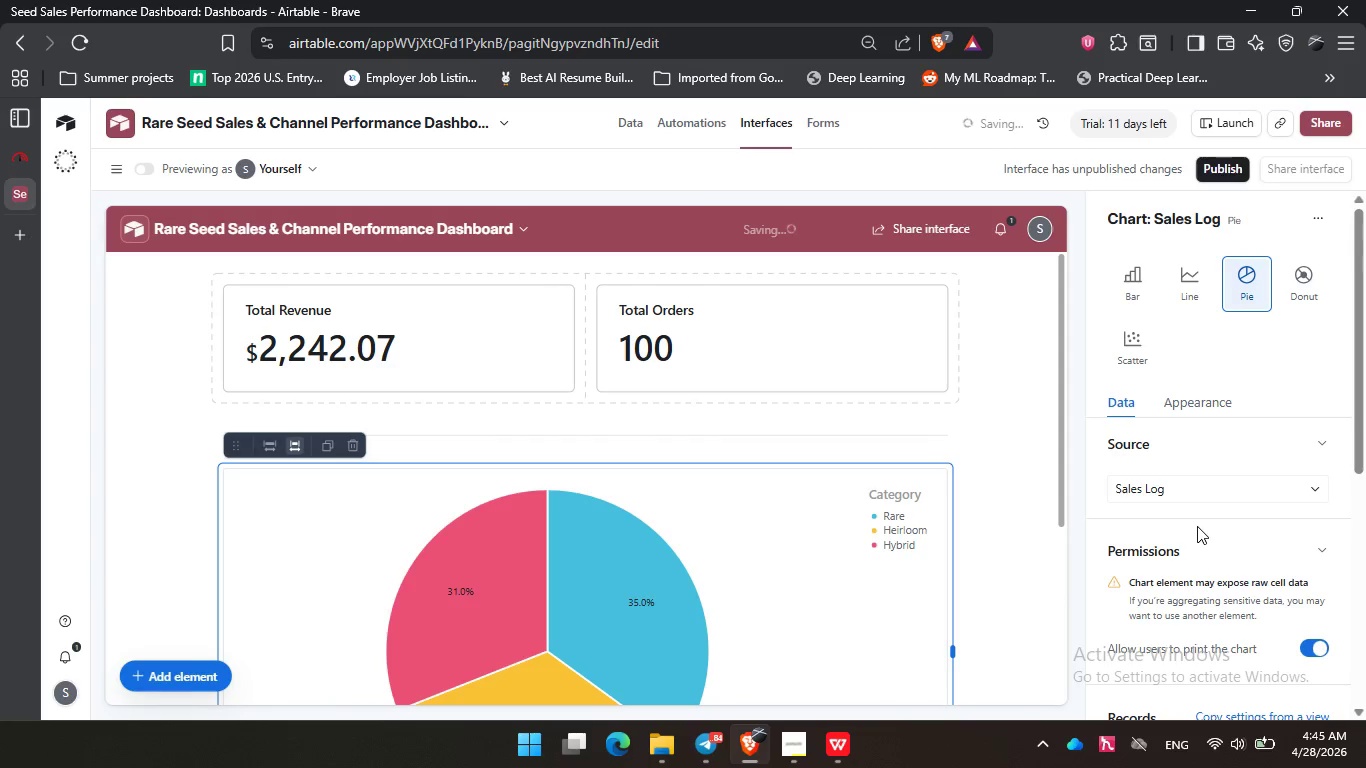 
scroll: coordinate [1302, 666], scroll_direction: down, amount: 5.0
 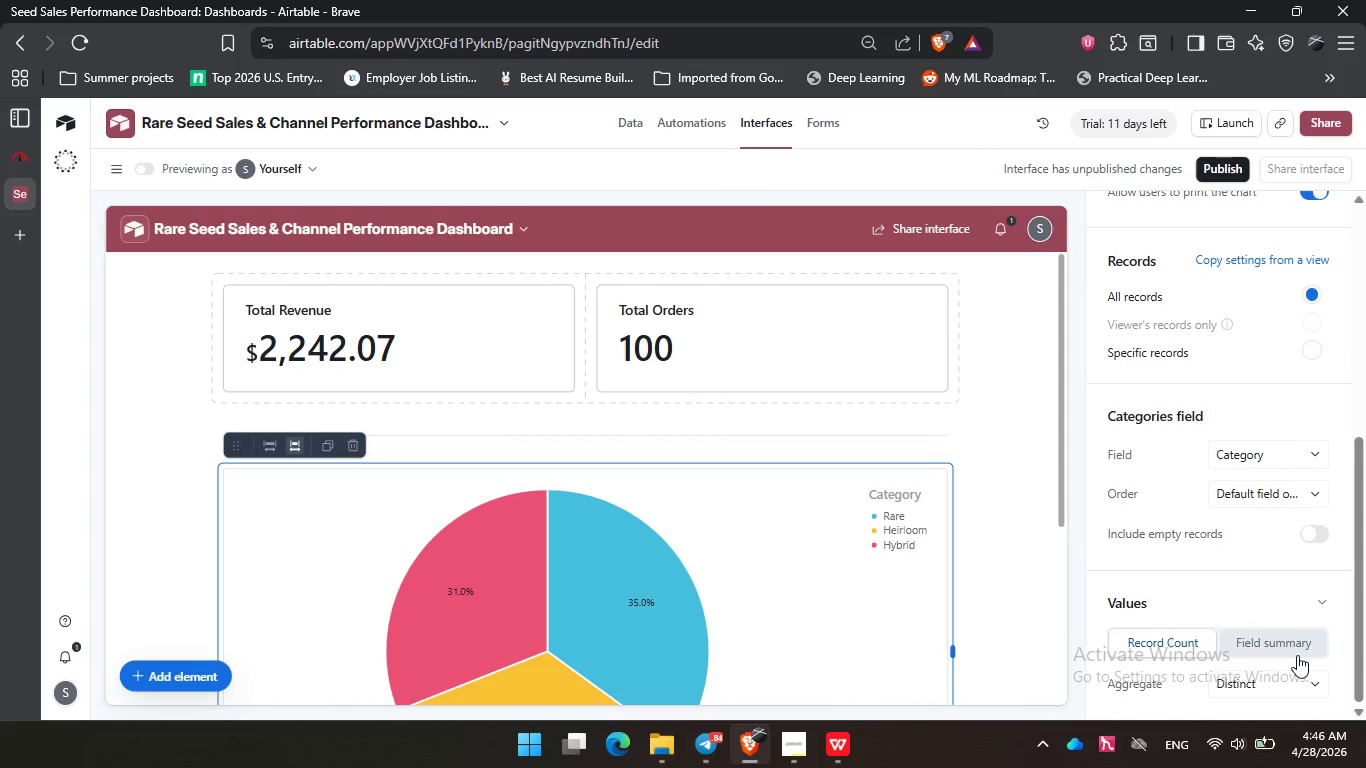 
scroll: coordinate [1257, 408], scroll_direction: up, amount: 5.0
 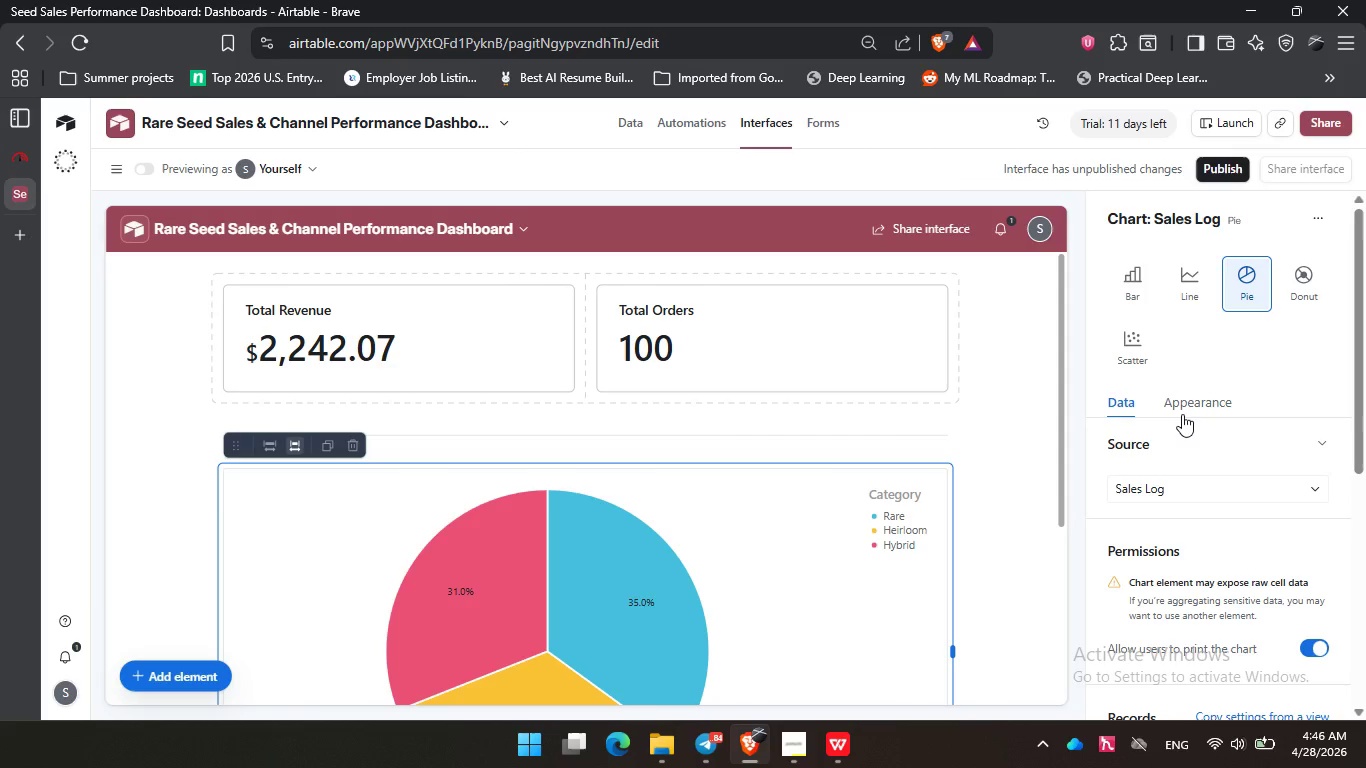 
left_click([1182, 414])
 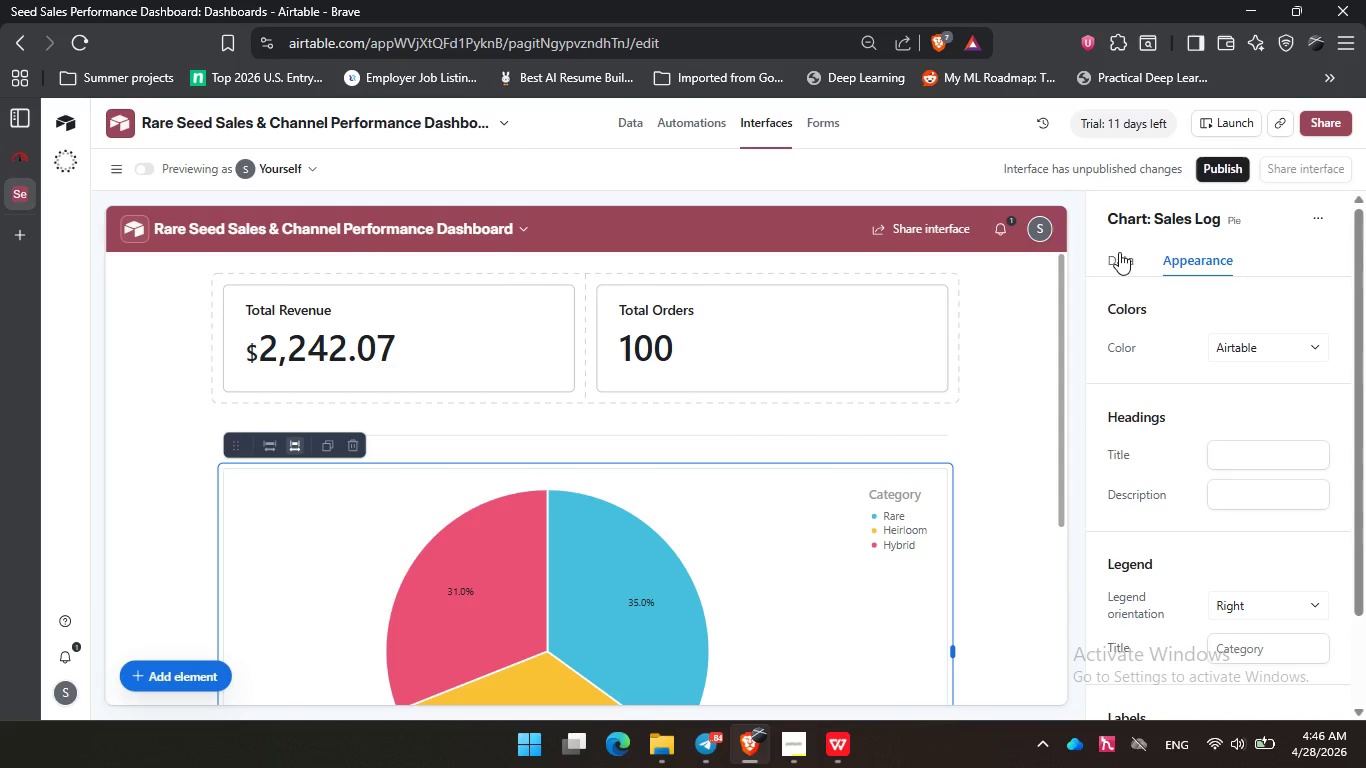 
left_click([1115, 262])
 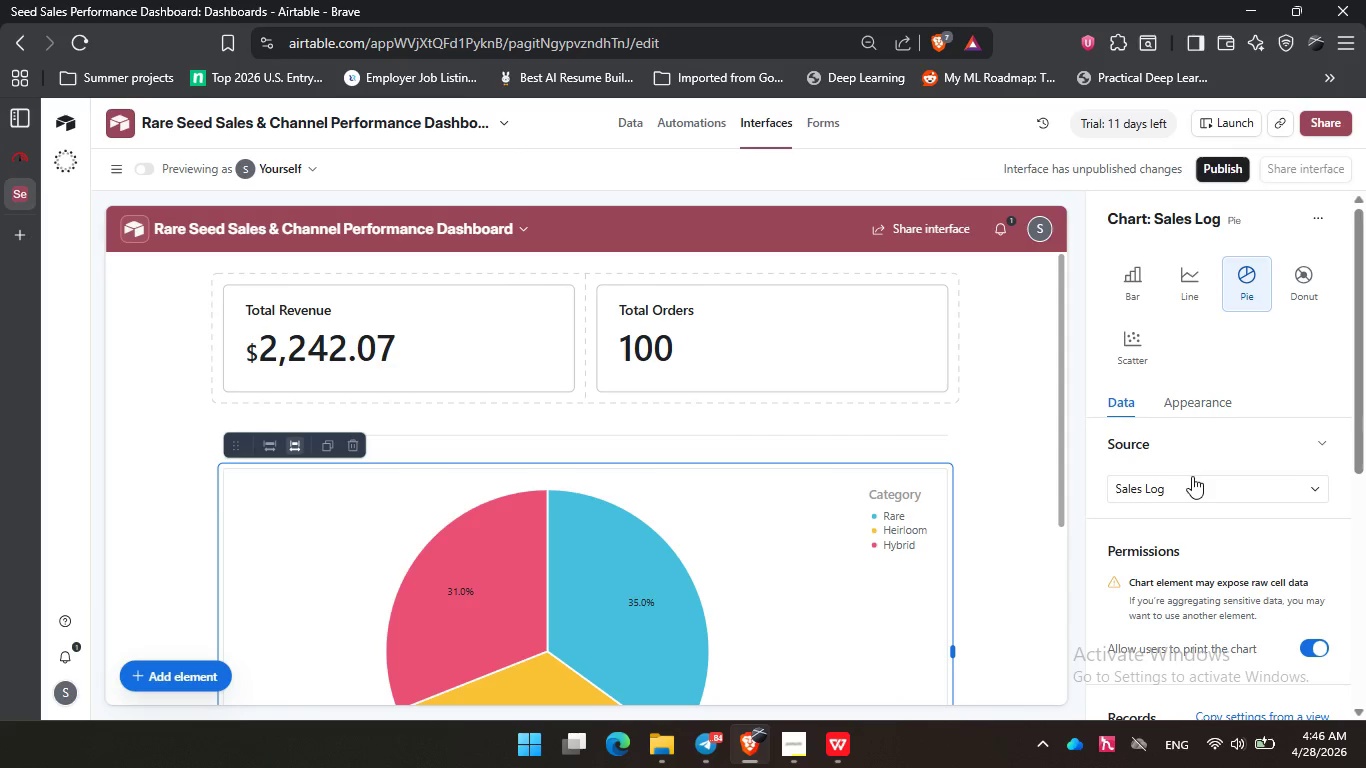 
scroll: coordinate [1192, 477], scroll_direction: down, amount: 4.0
 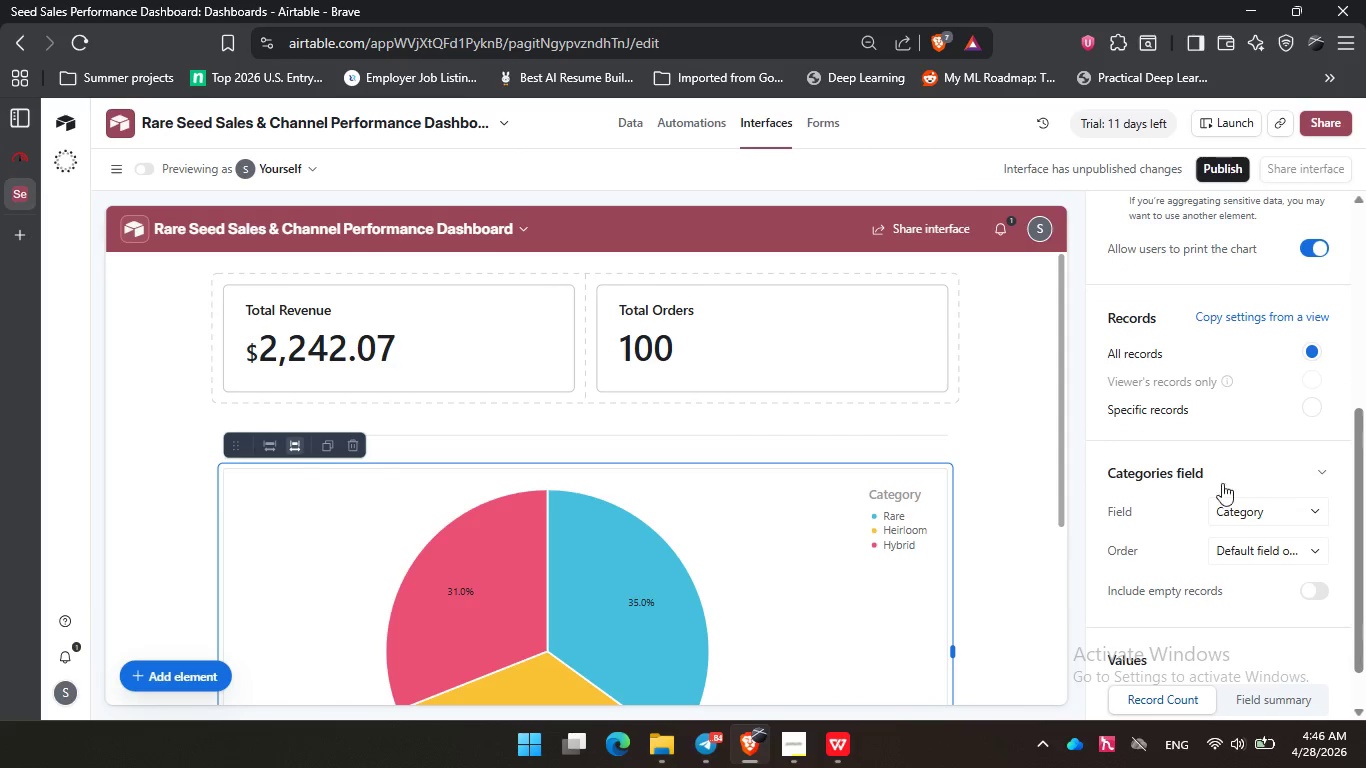 
wait(5.89)
 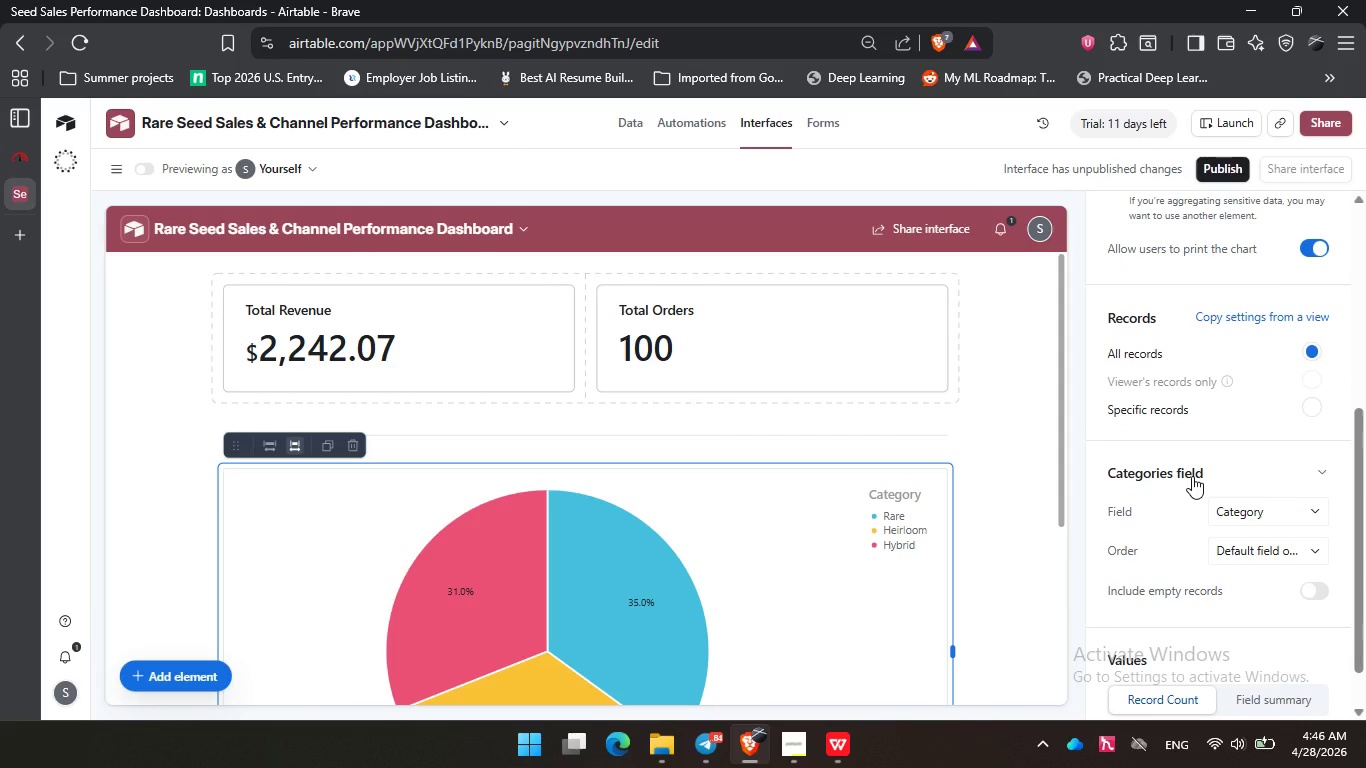 
scroll: coordinate [1268, 549], scroll_direction: down, amount: 5.0
 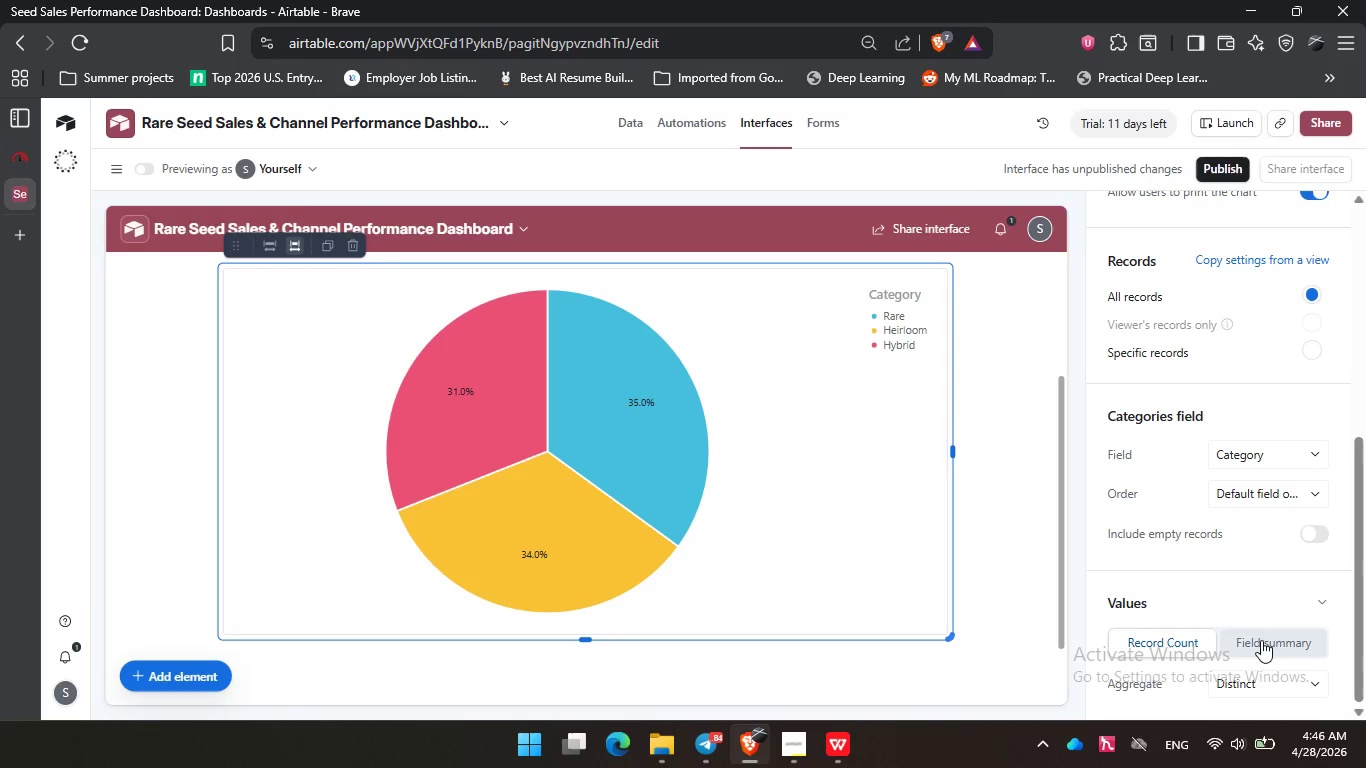 
left_click([1261, 640])
 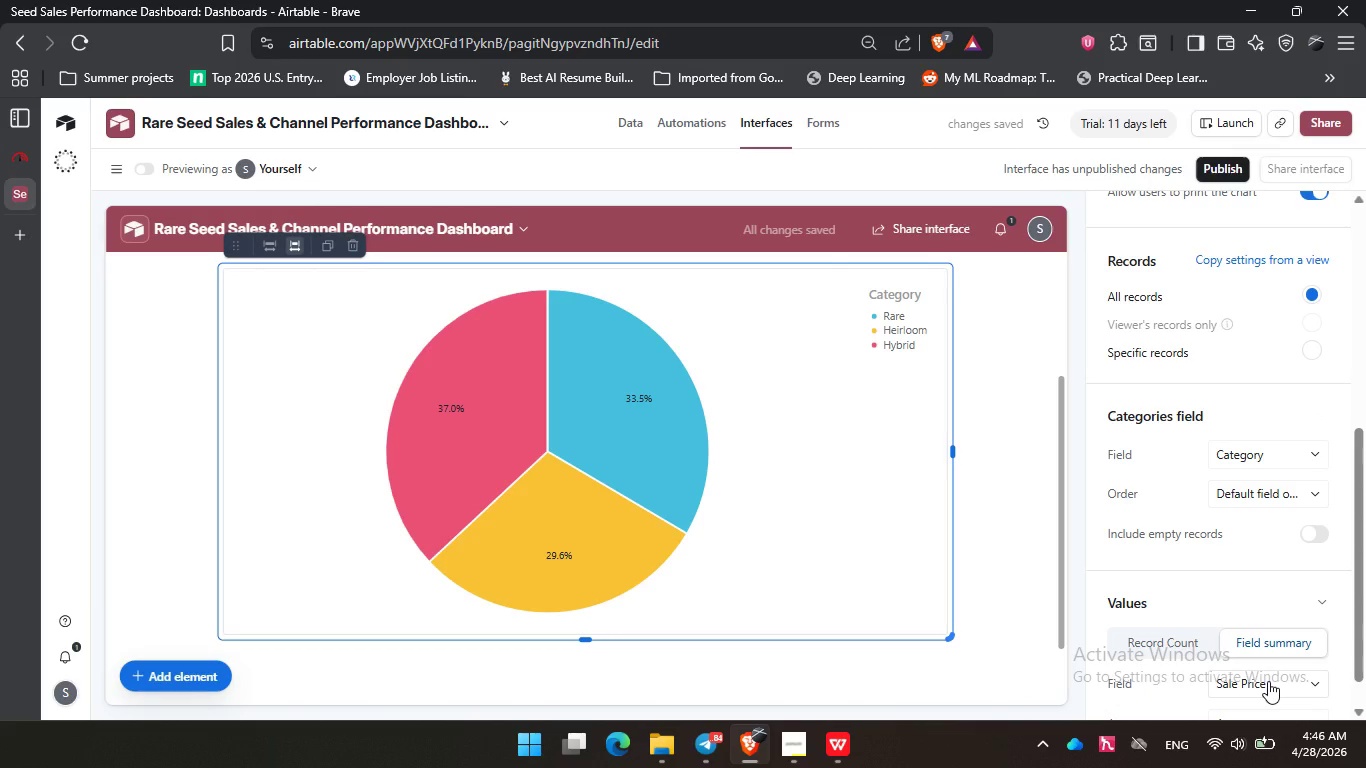 
scroll: coordinate [1268, 681], scroll_direction: down, amount: 2.0
 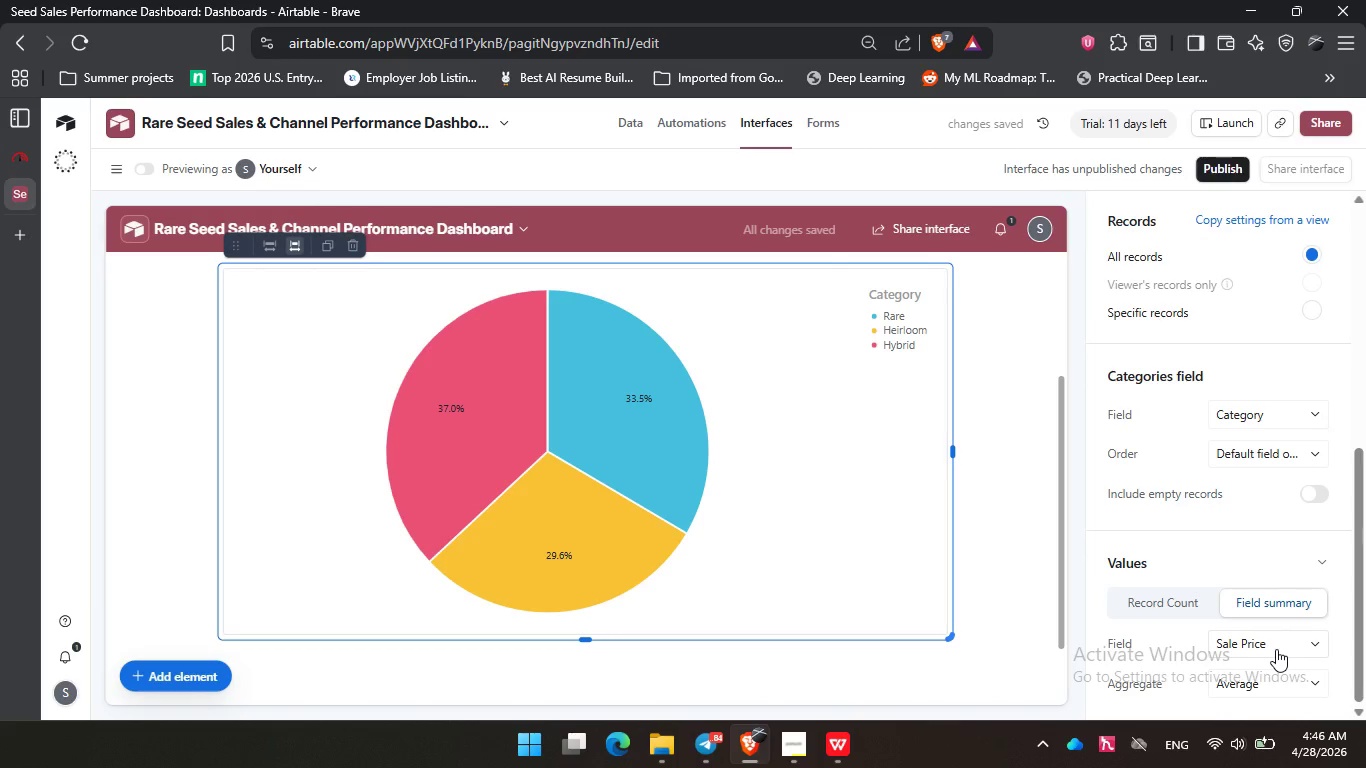 
left_click([1276, 649])
 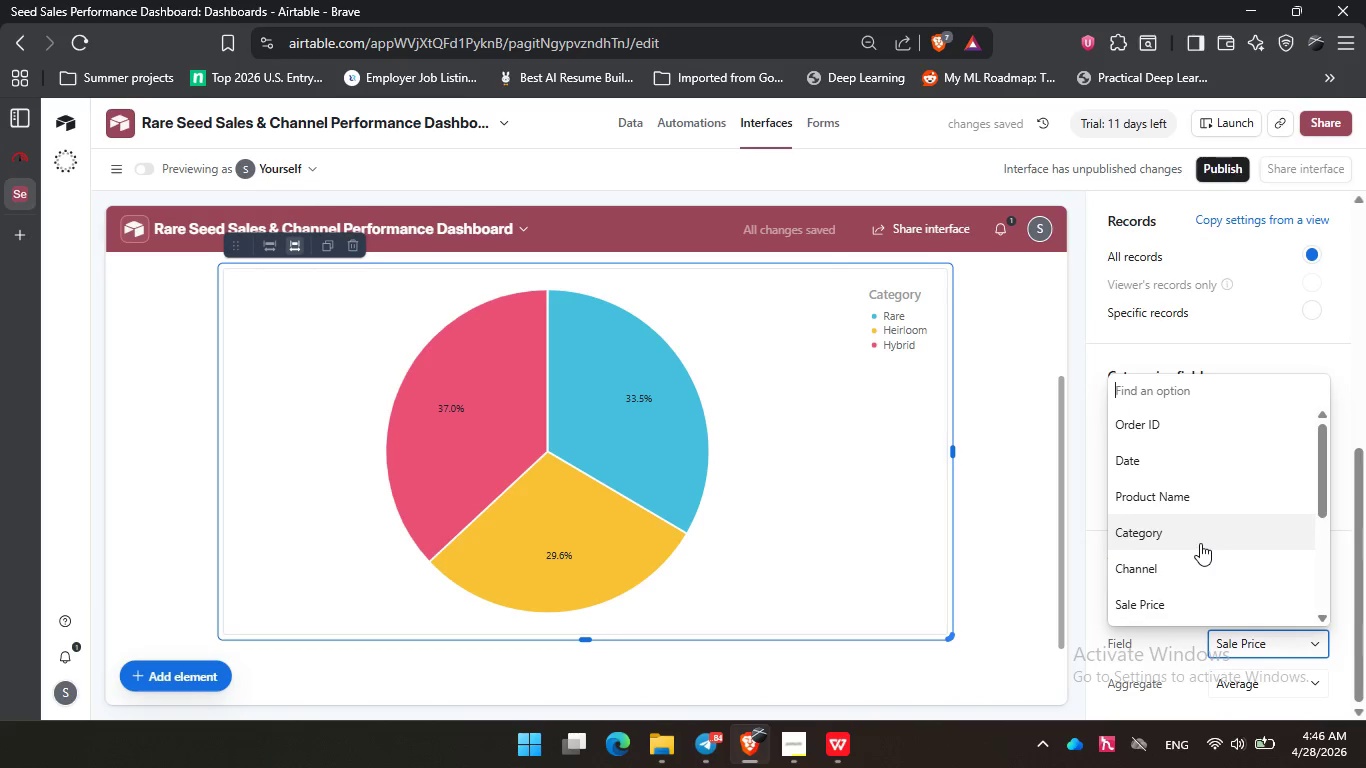 
scroll: coordinate [1200, 543], scroll_direction: down, amount: 3.0
 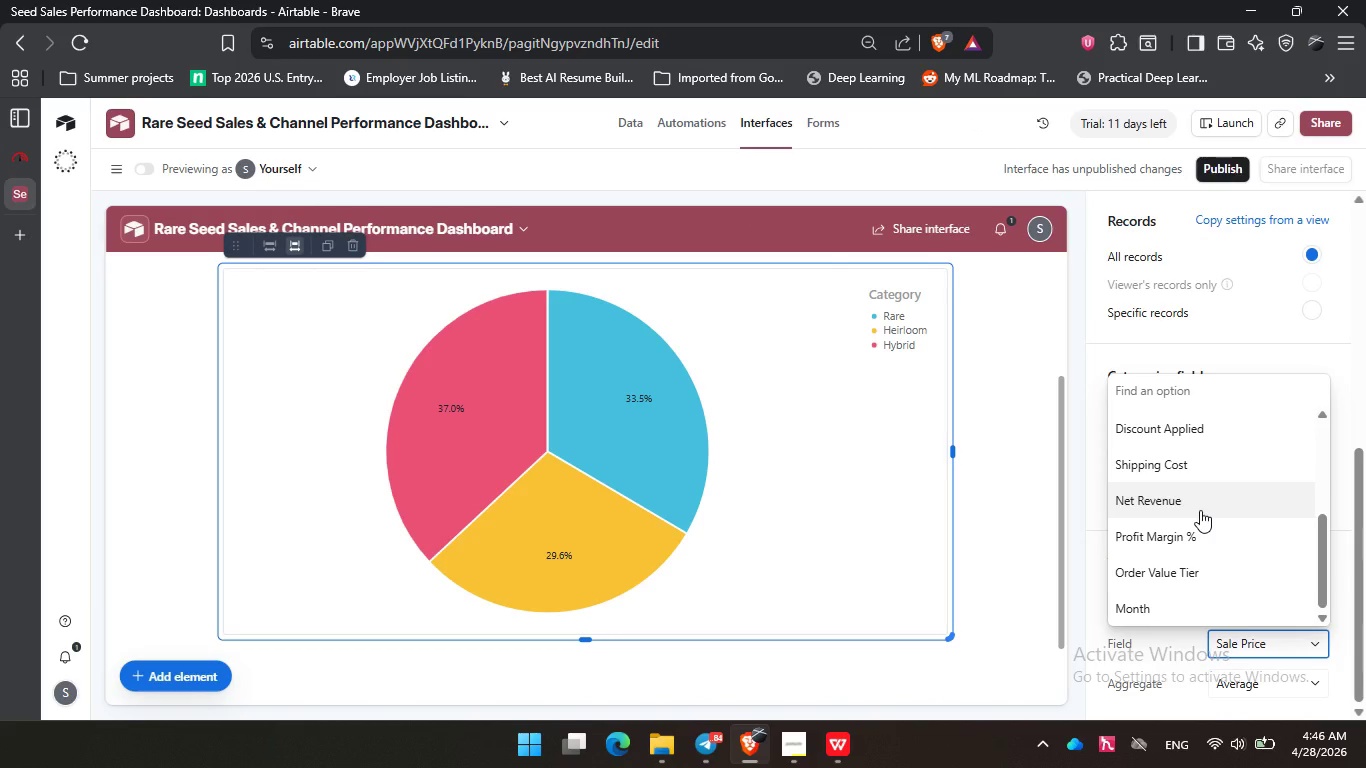 
left_click([1200, 510])
 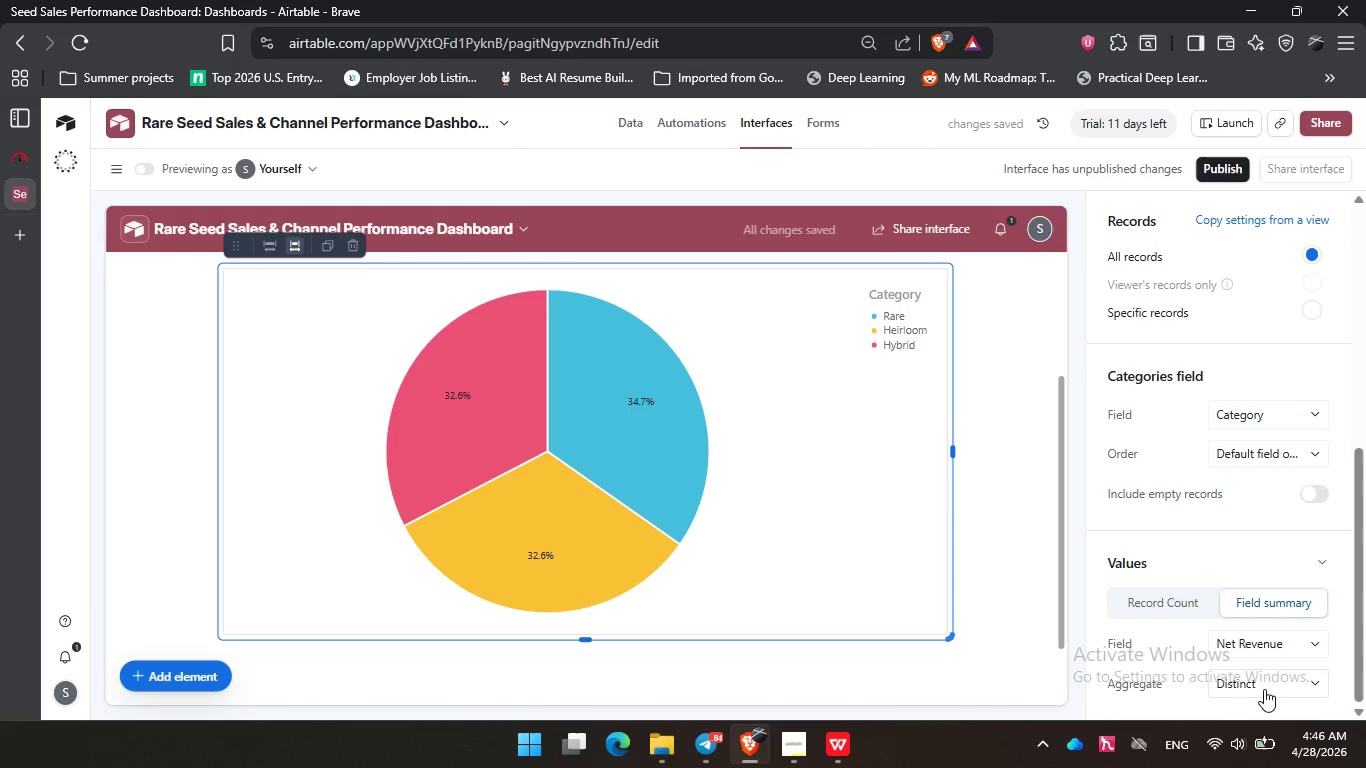 
left_click([1265, 682])
 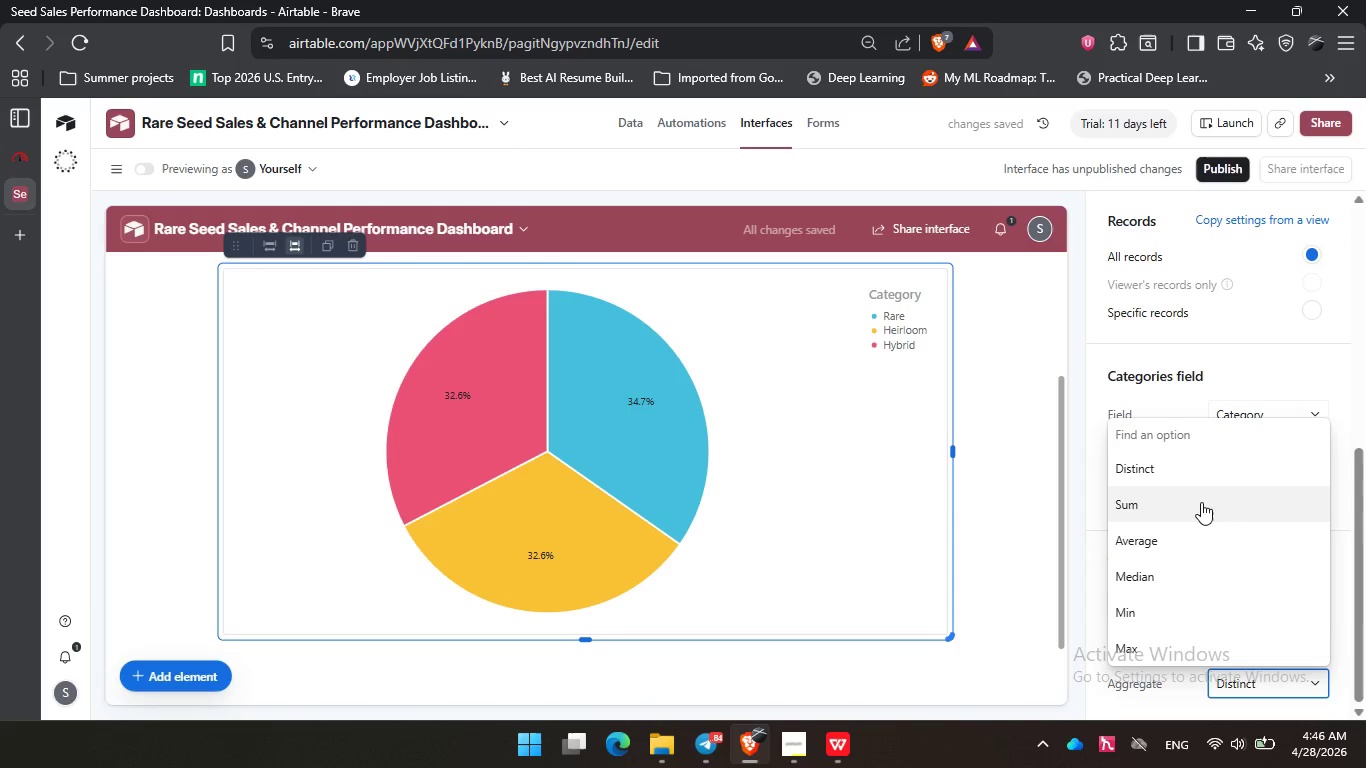 
left_click([1201, 502])
 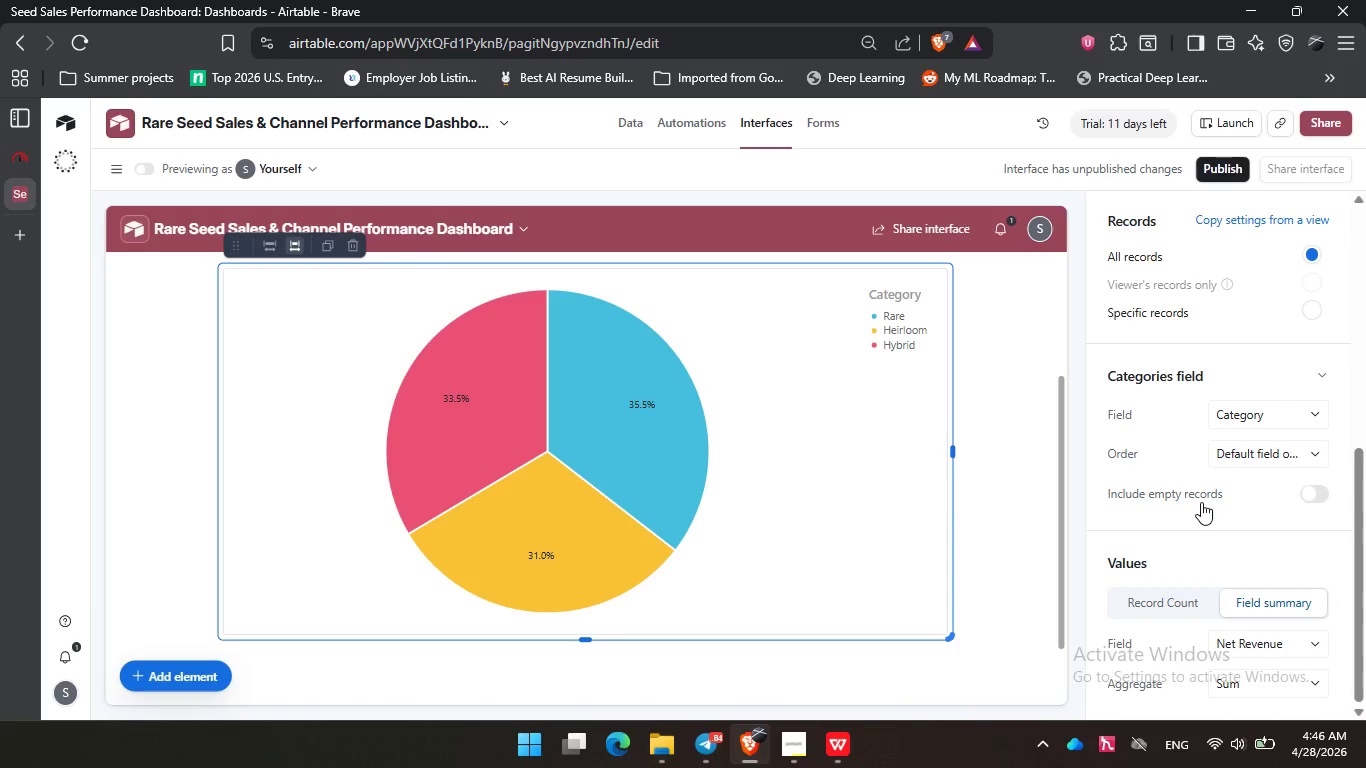 
wait(16.19)
 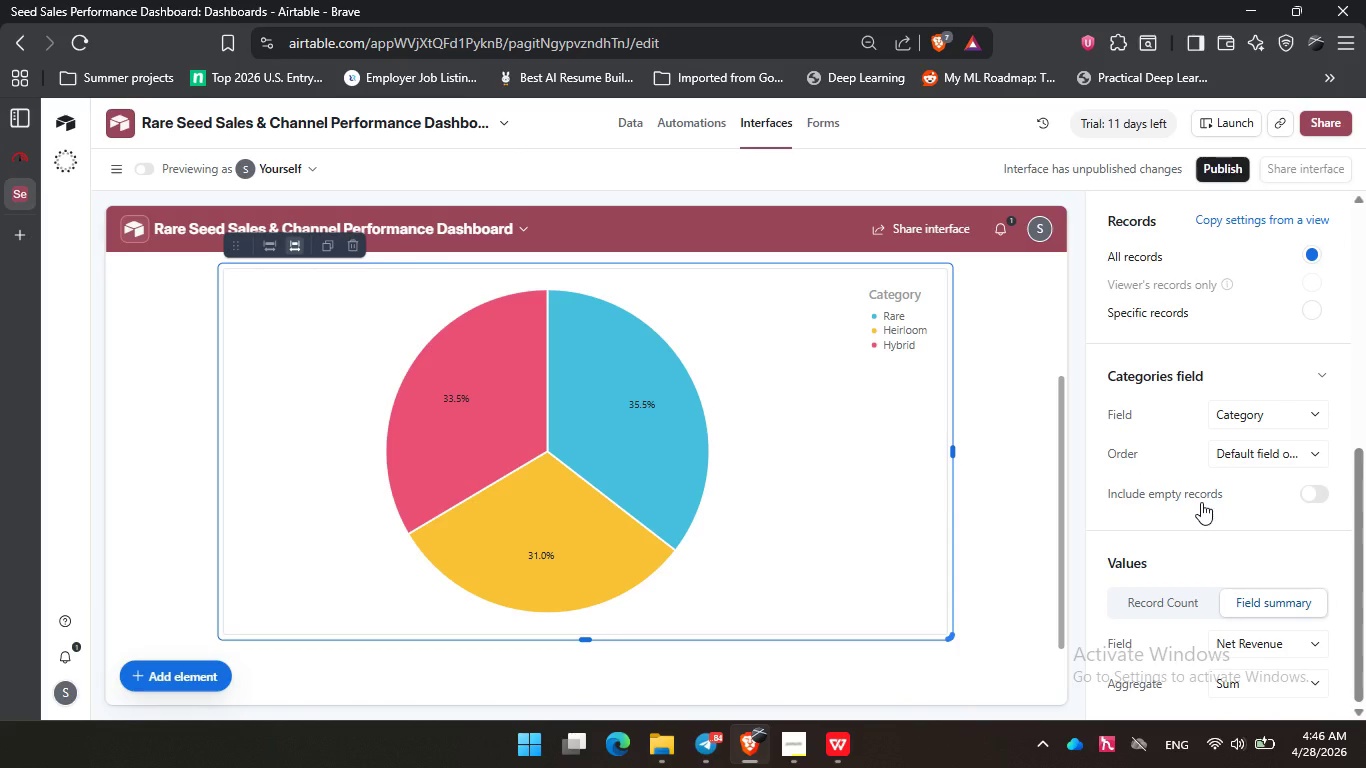 
left_click([1248, 461])
 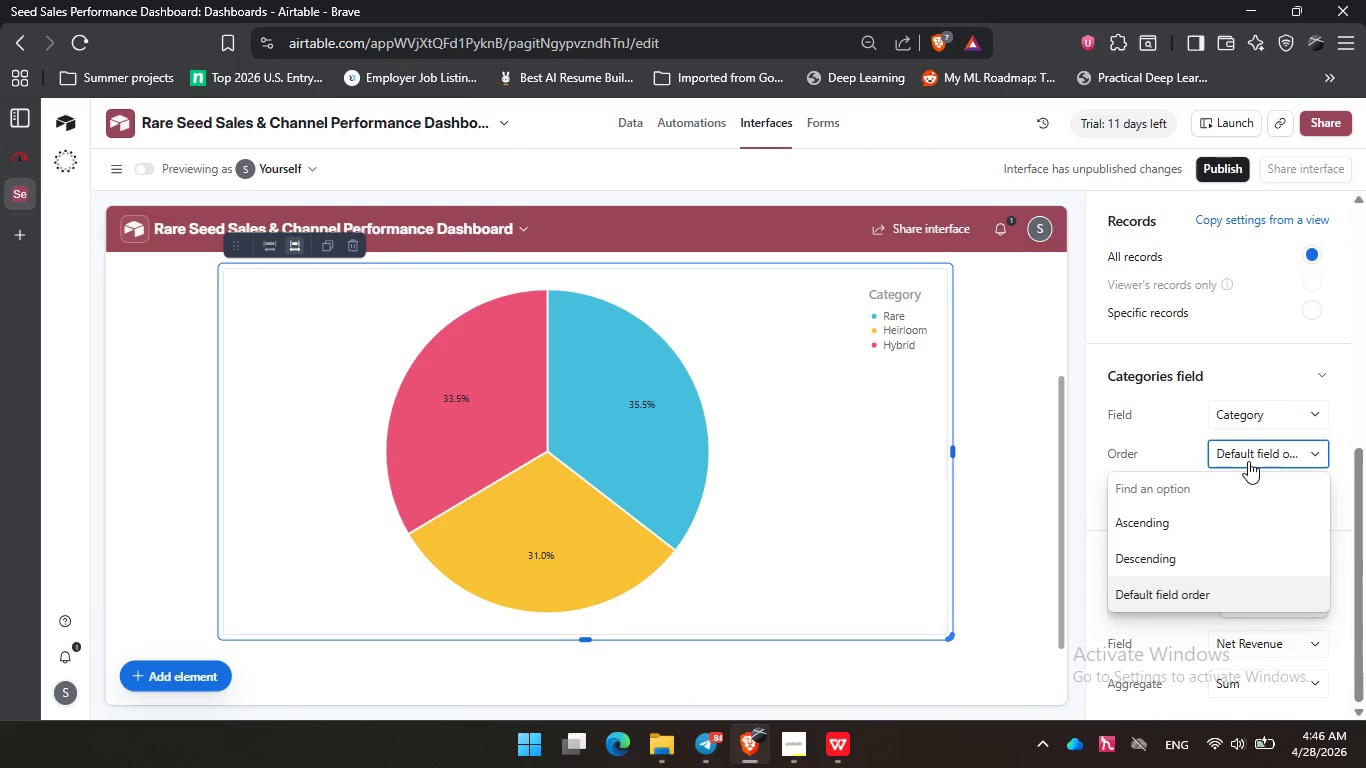 
left_click([1248, 461])
 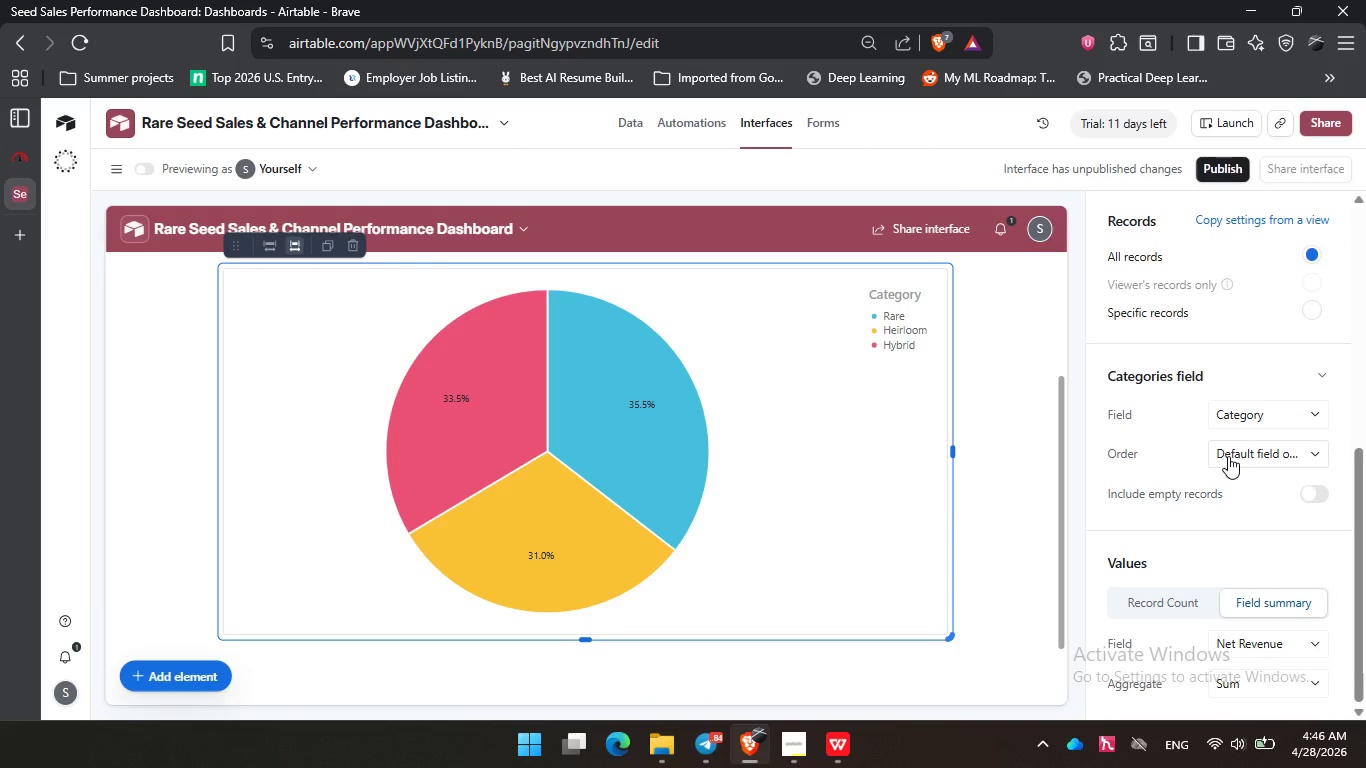 
wait(5.38)
 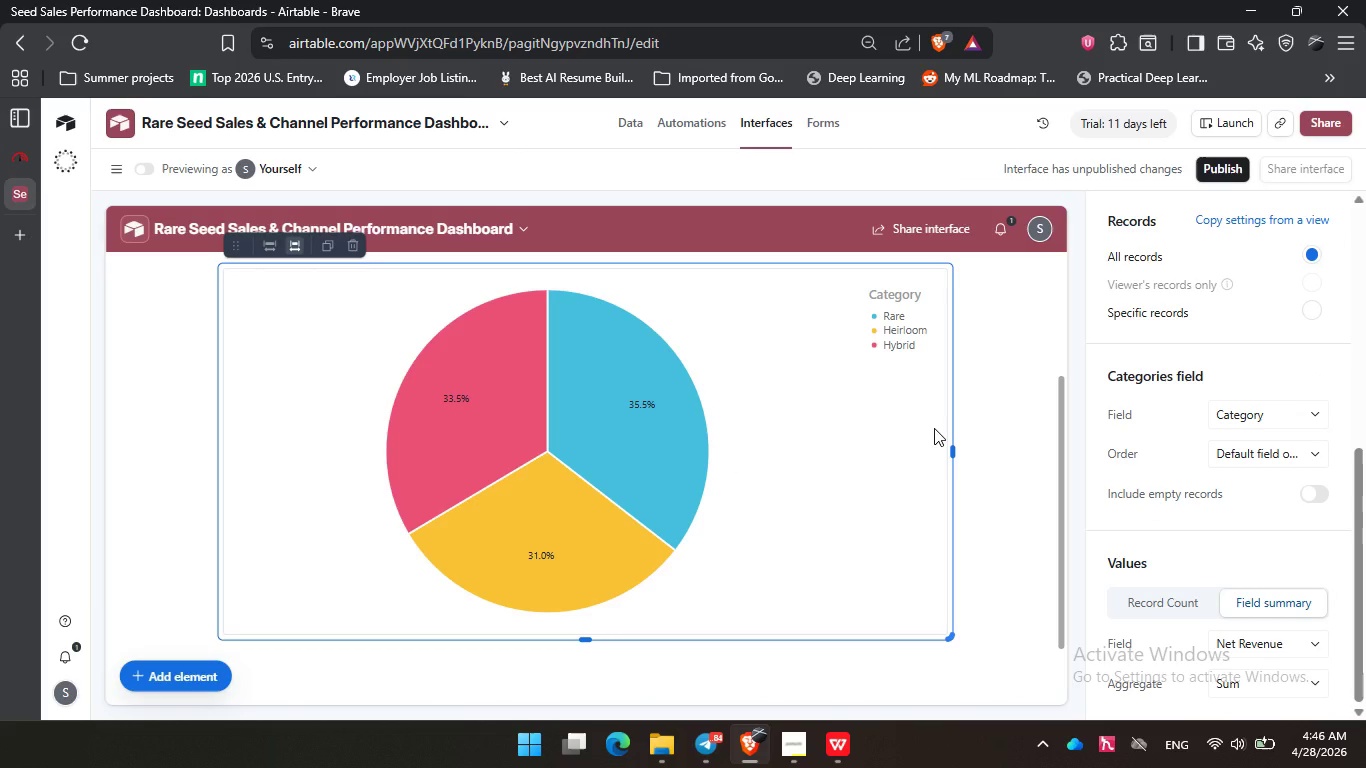 
left_click([571, 452])
 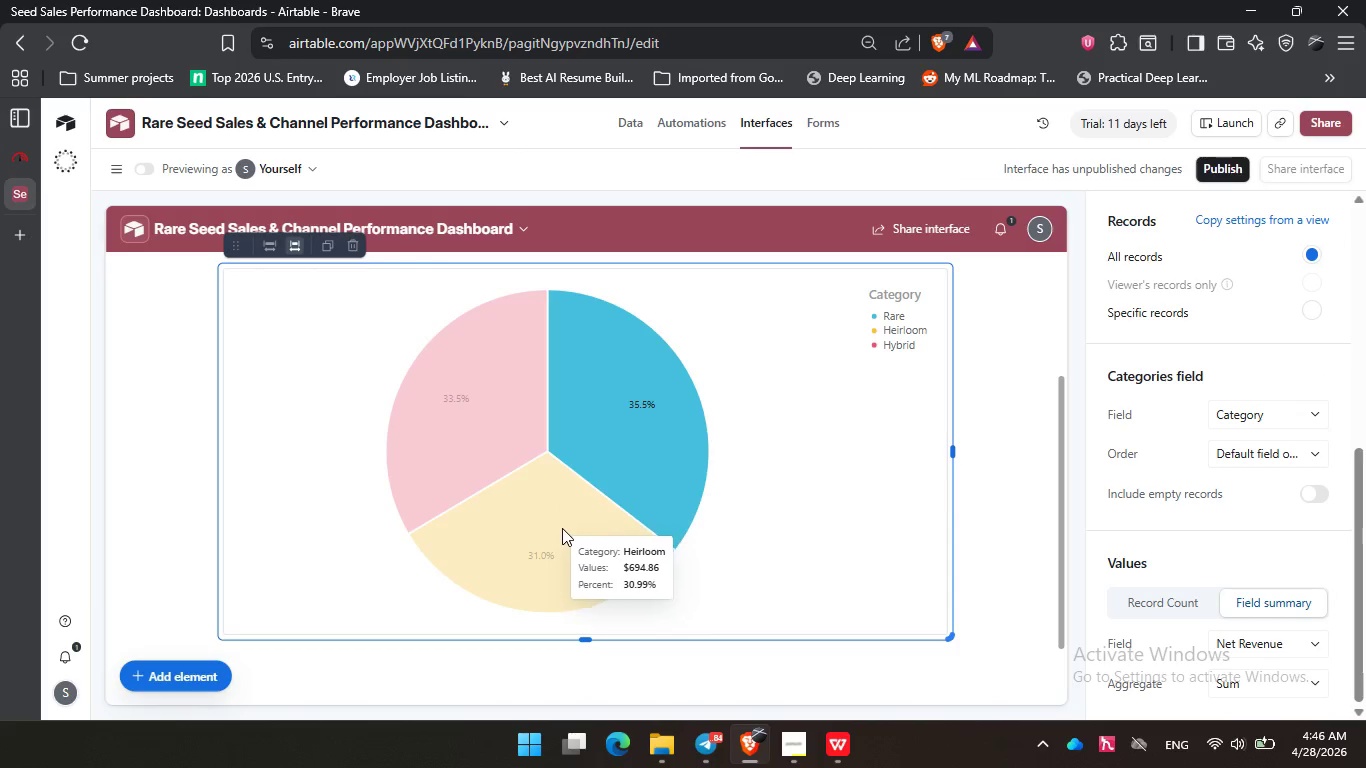 
left_click([562, 528])
 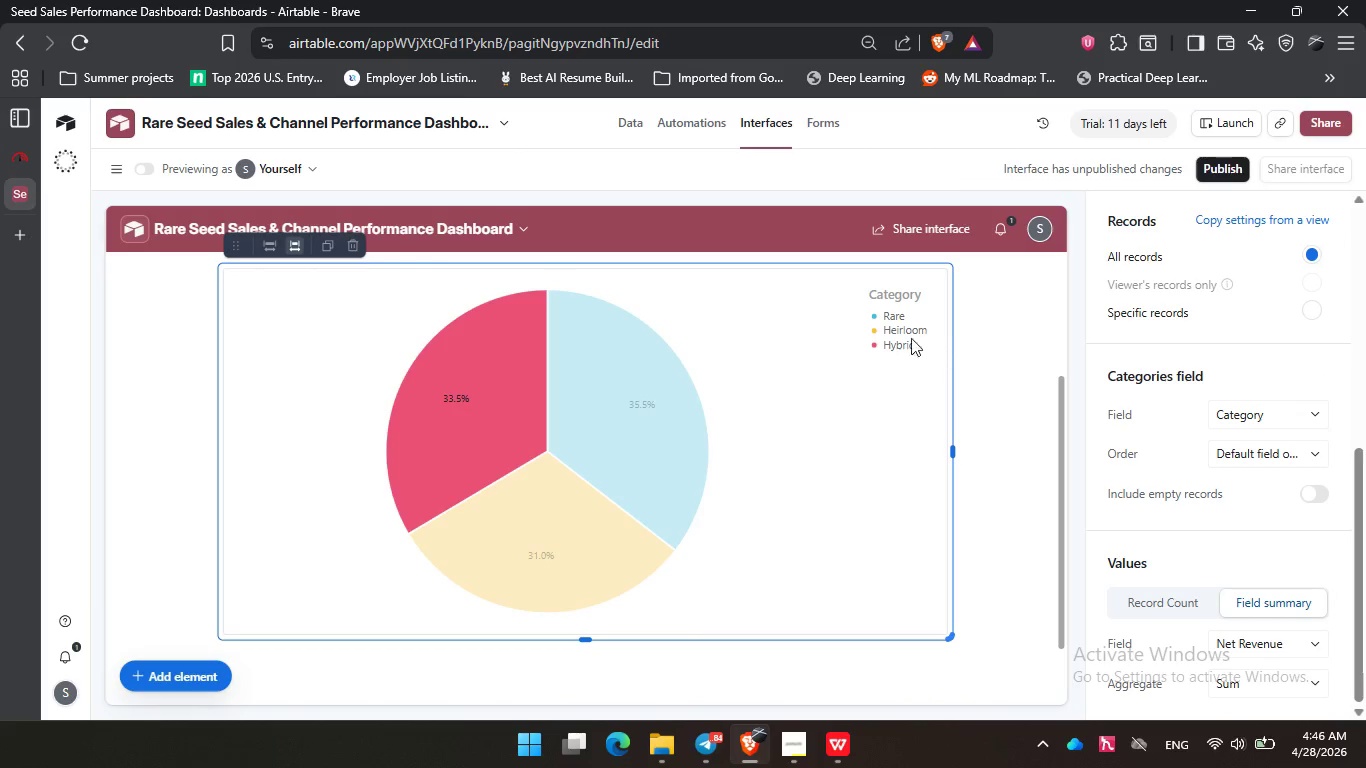 
double_click([884, 327])
 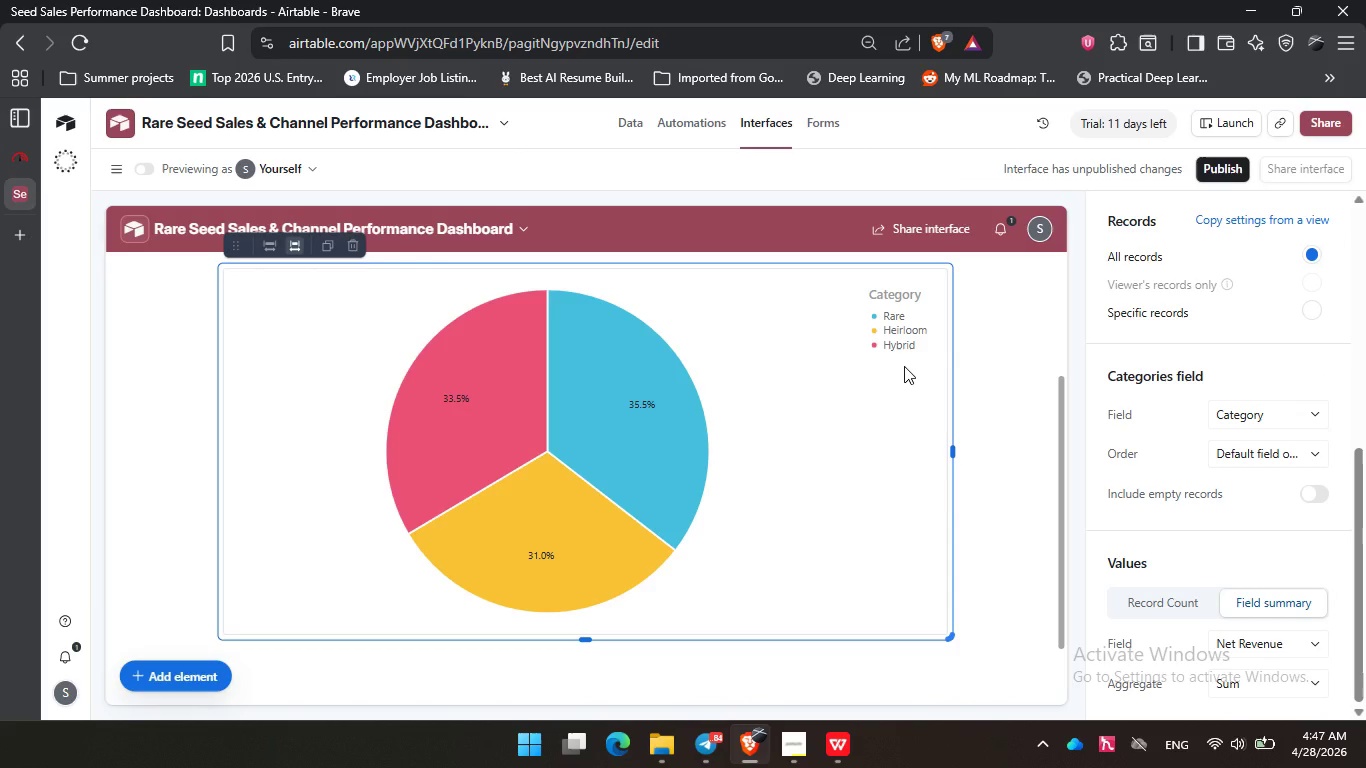 
wait(10.11)
 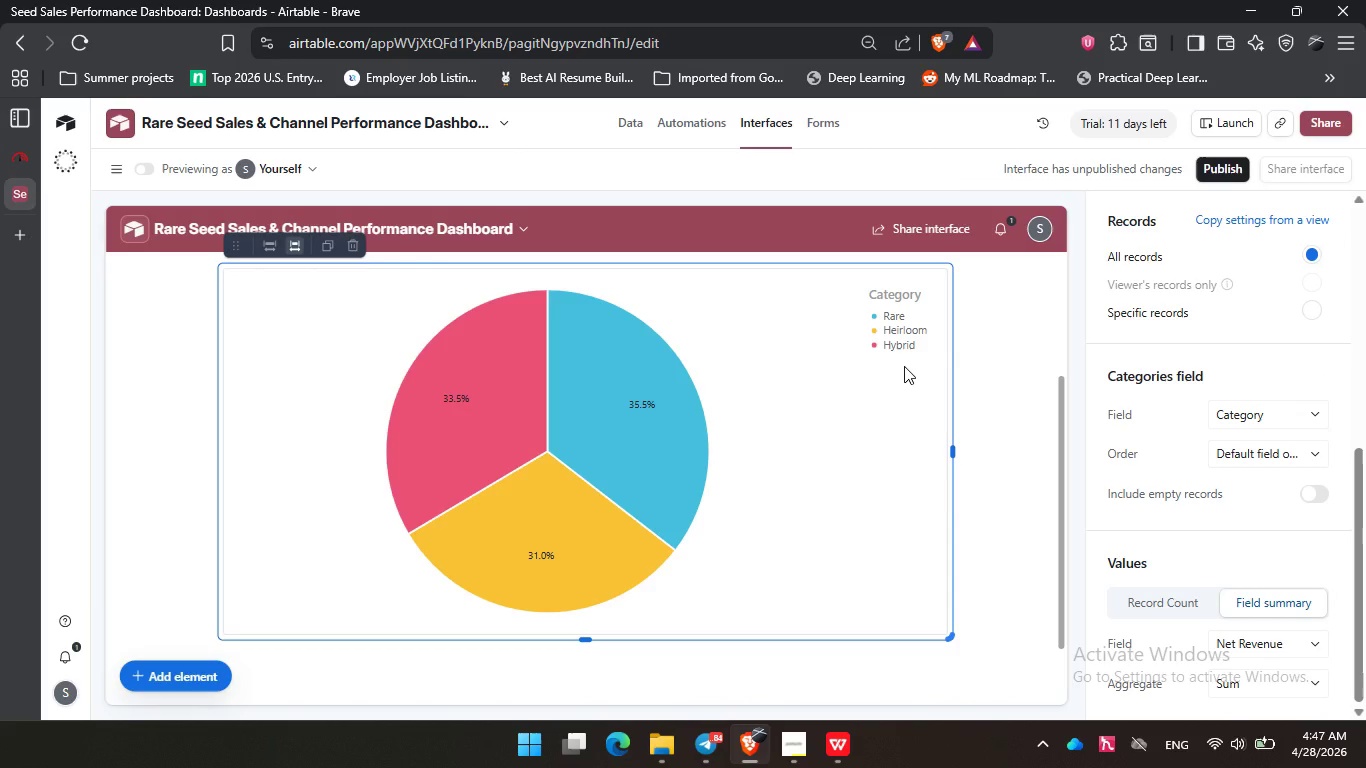 
scroll: coordinate [261, 525], scroll_direction: up, amount: 1.0
 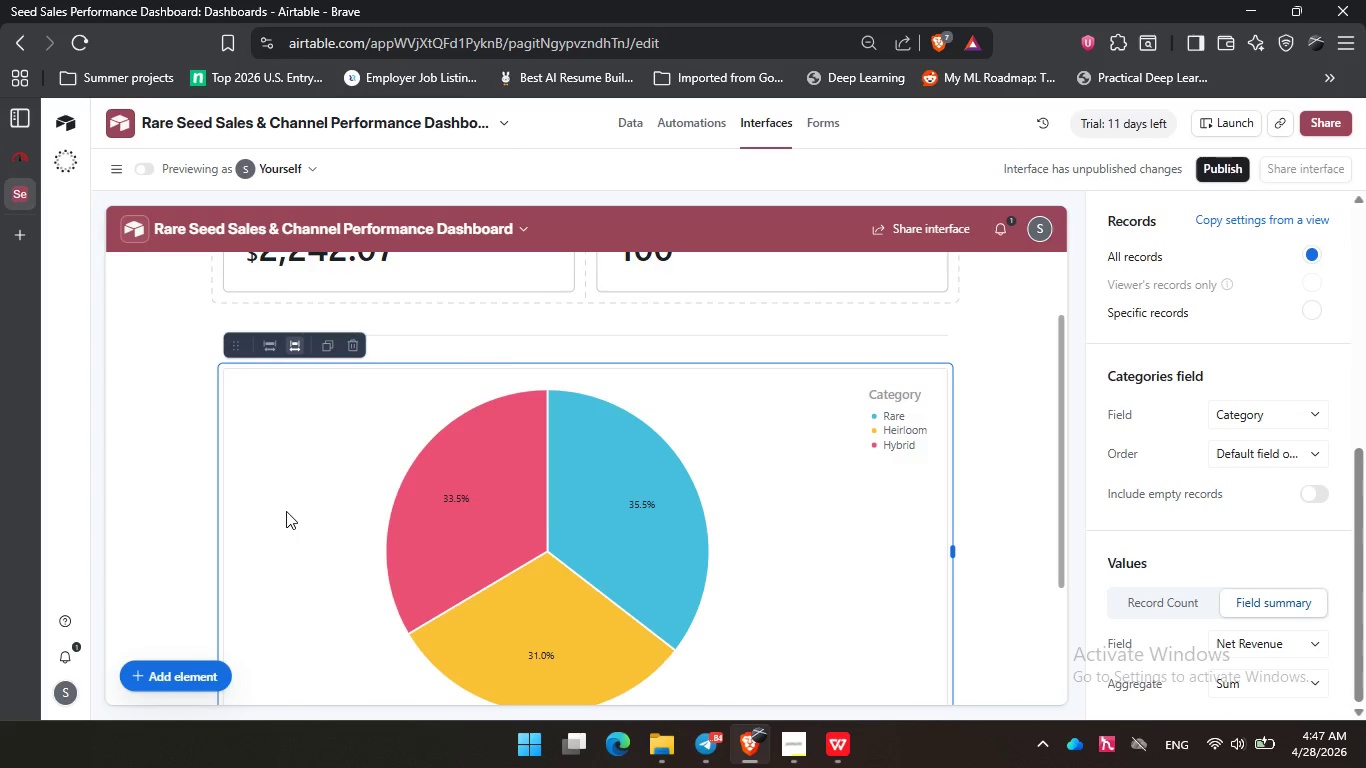 
scroll: coordinate [286, 510], scroll_direction: down, amount: 6.0
 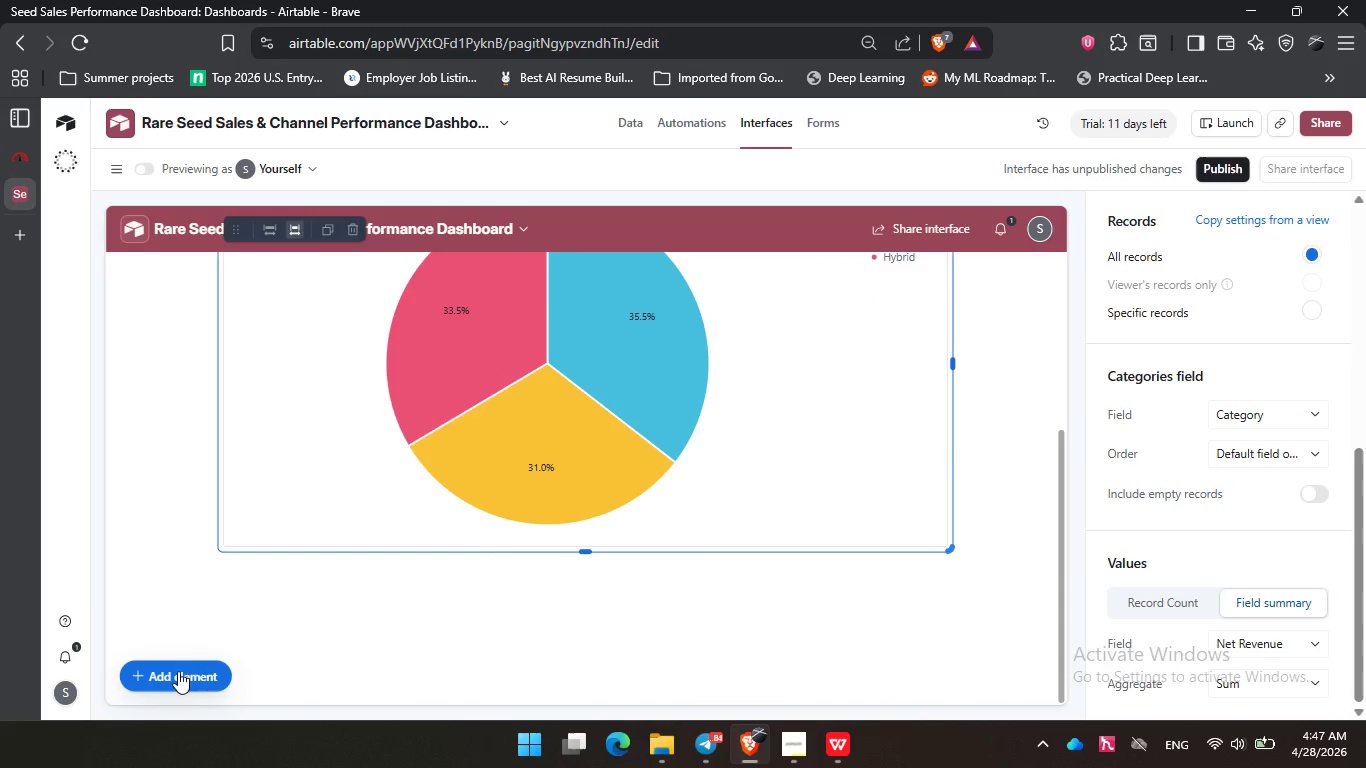 
left_click([178, 671])
 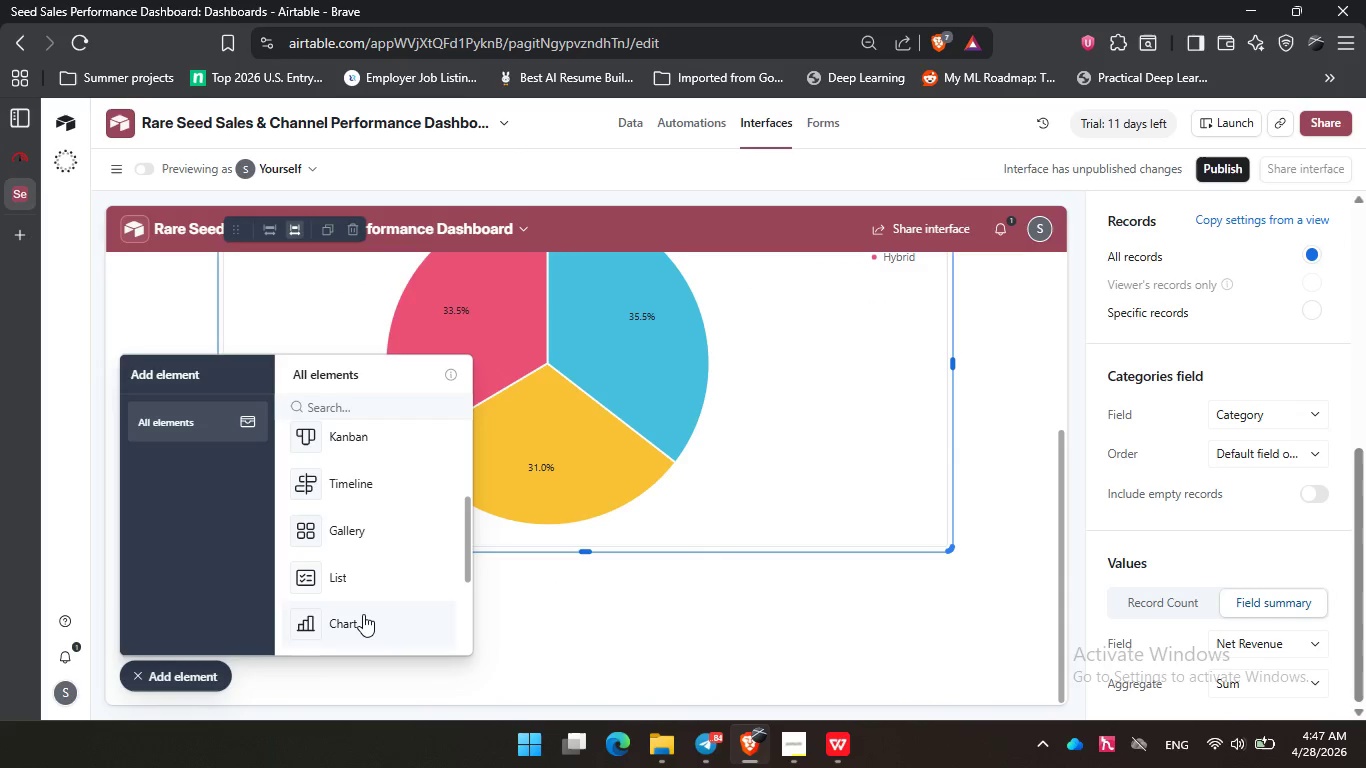 
scroll: coordinate [364, 614], scroll_direction: up, amount: 3.0
 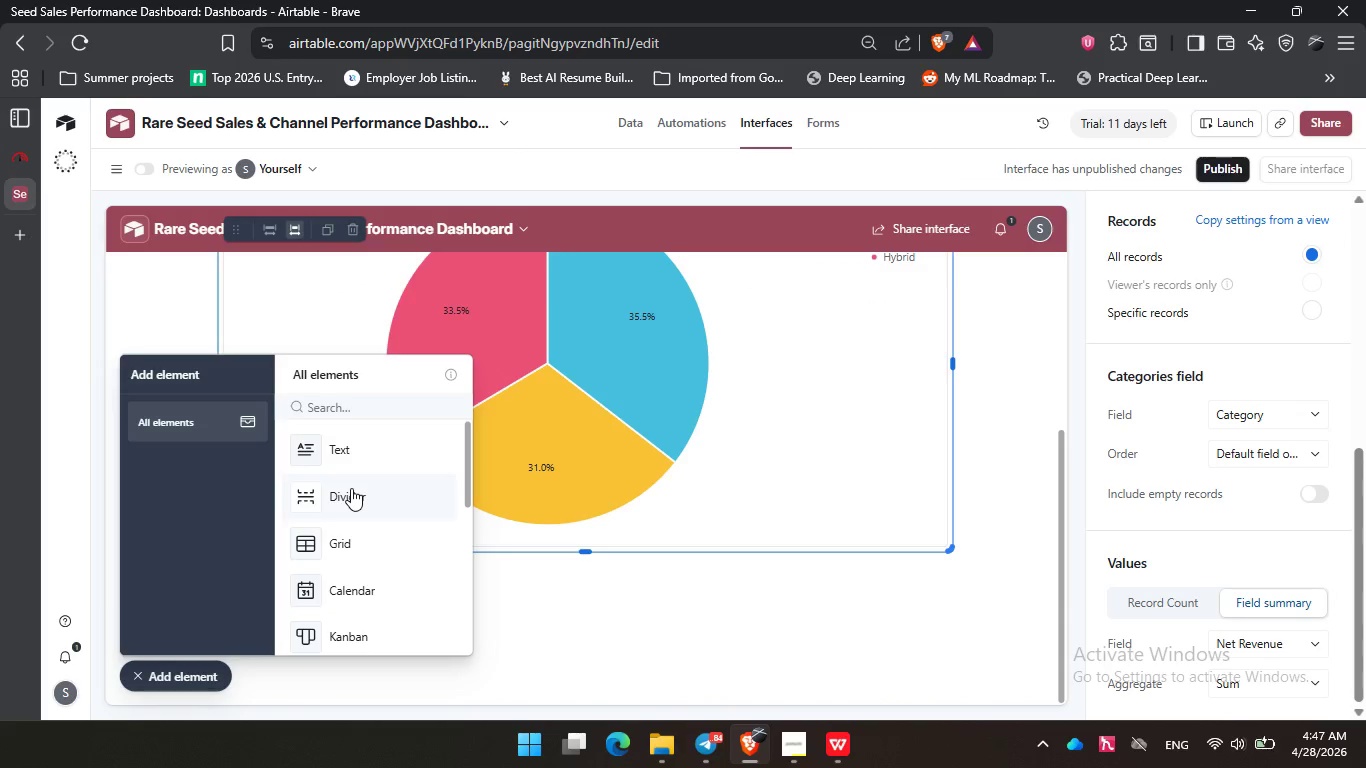 
left_click([351, 488])
 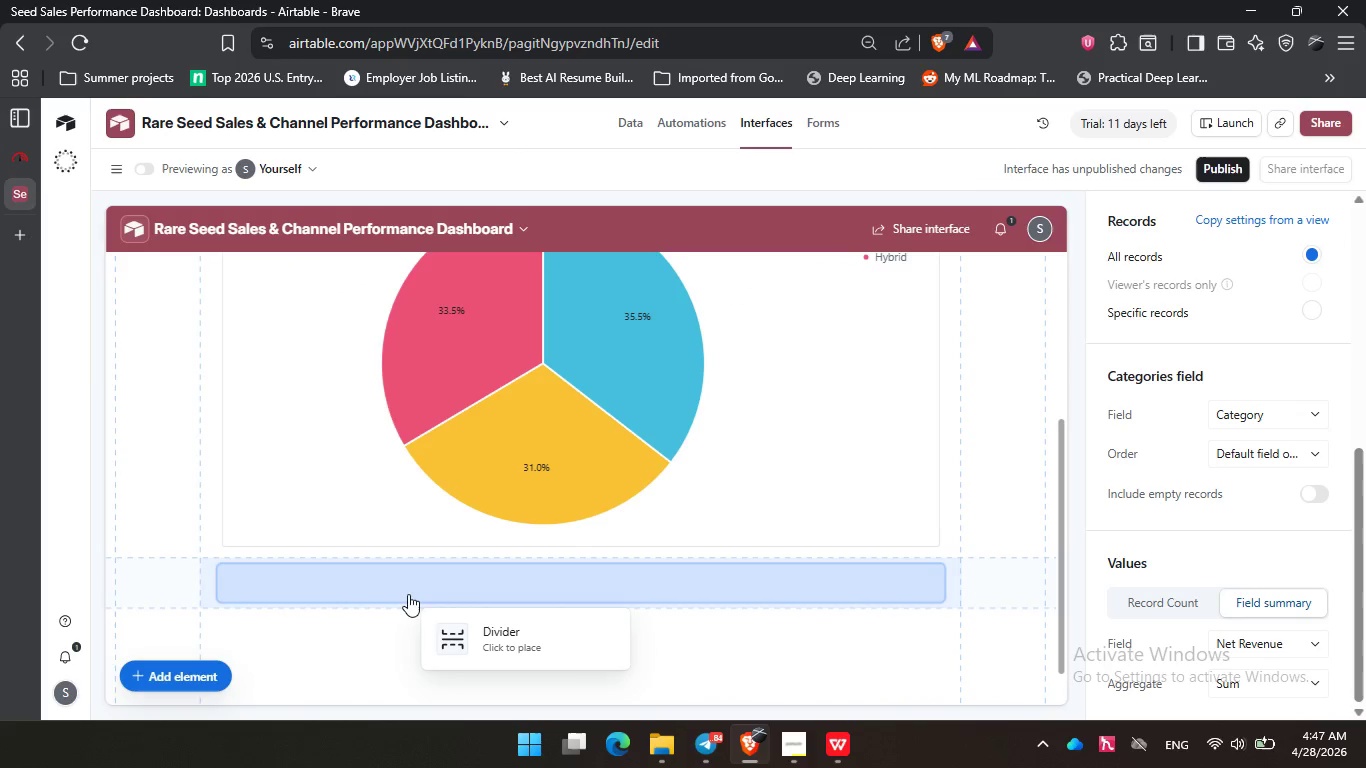 
left_click([409, 593])
 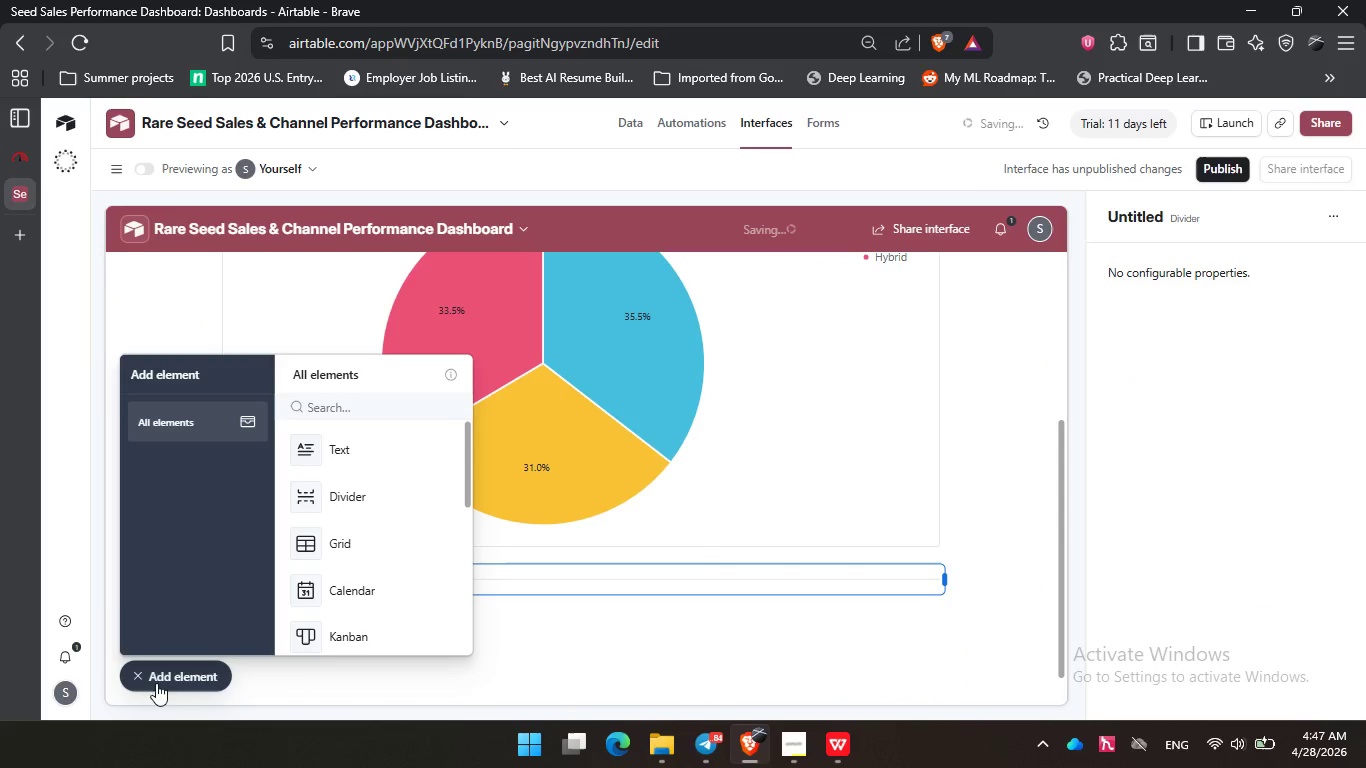 
left_click([159, 678])
 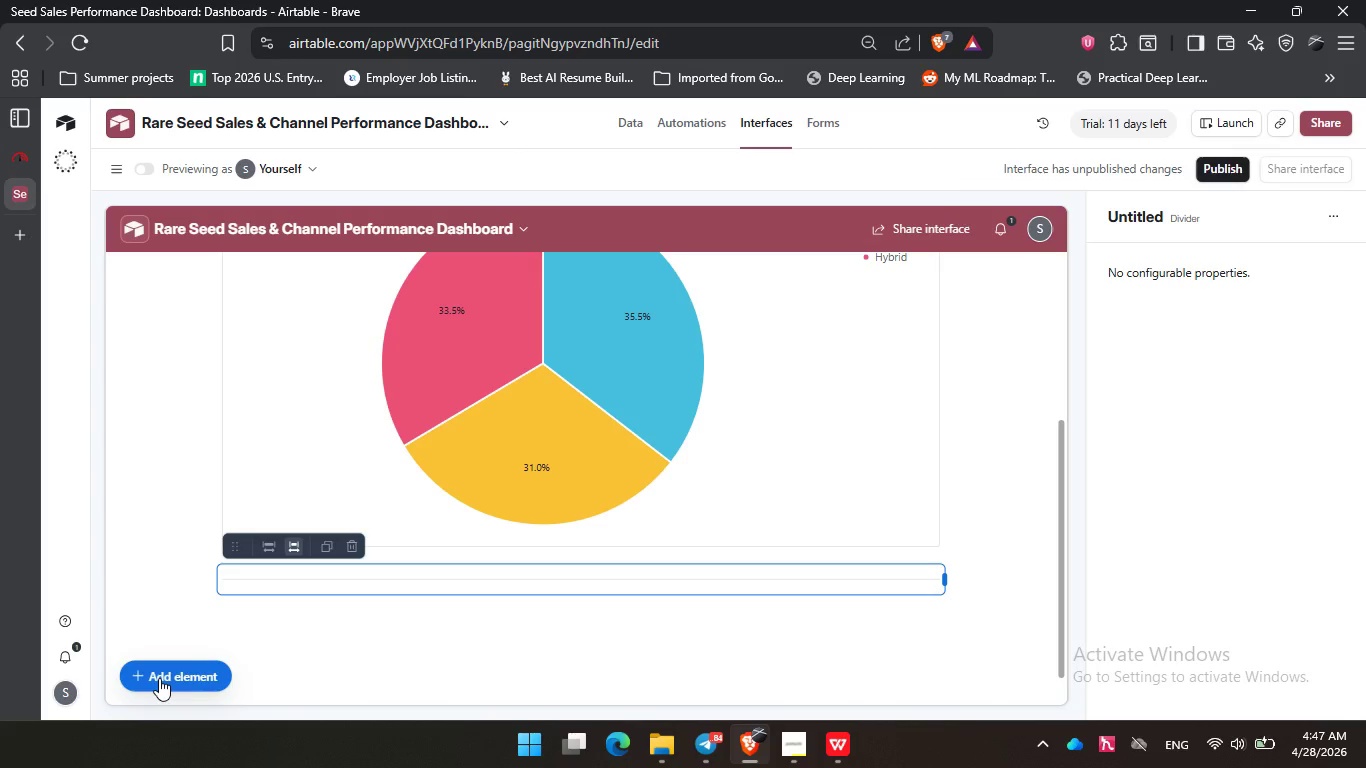 
wait(13.45)
 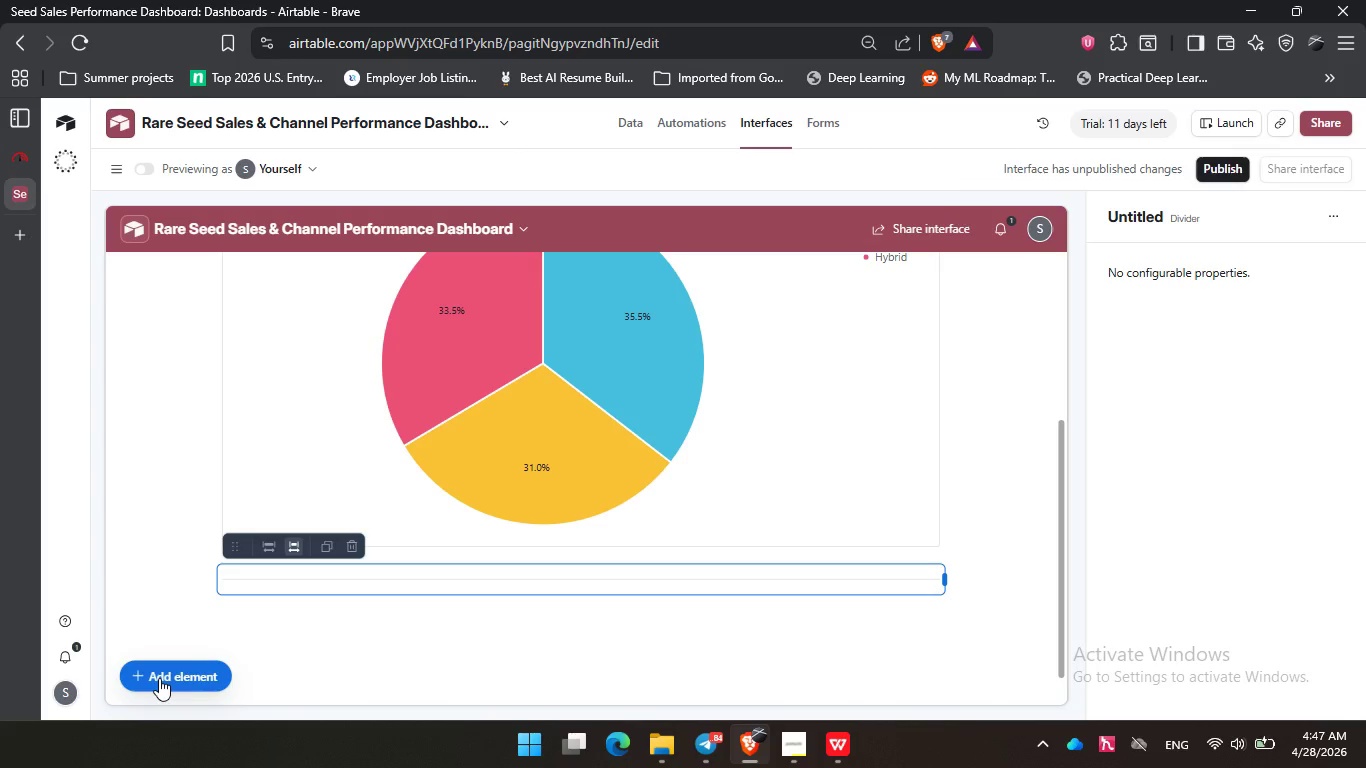 
left_click([812, 750])